 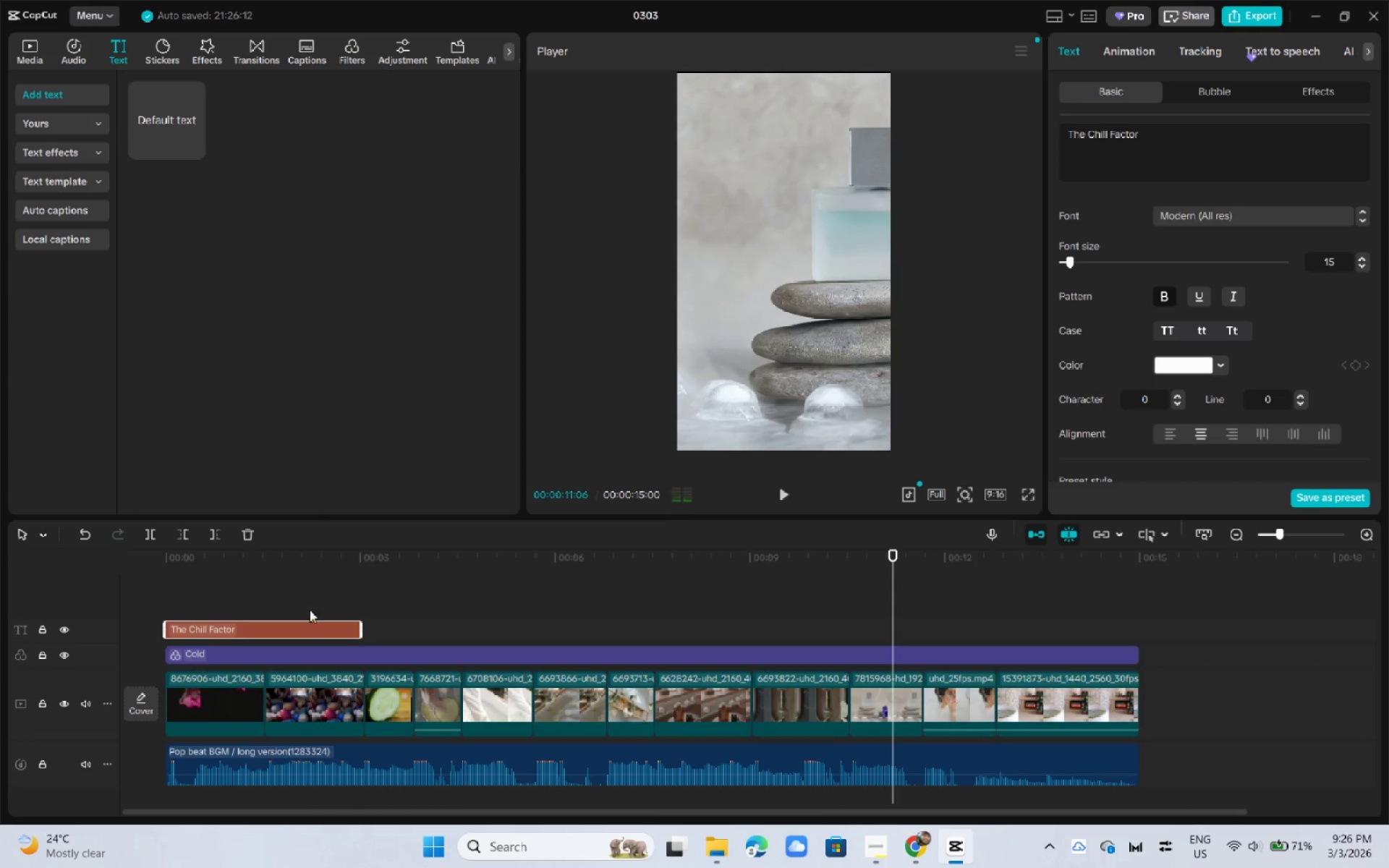 
hold_key(key=AltLeft, duration=1.5)
left_click_drag(start_coordinate=[300, 621], to_coordinate=[1076, 621])
 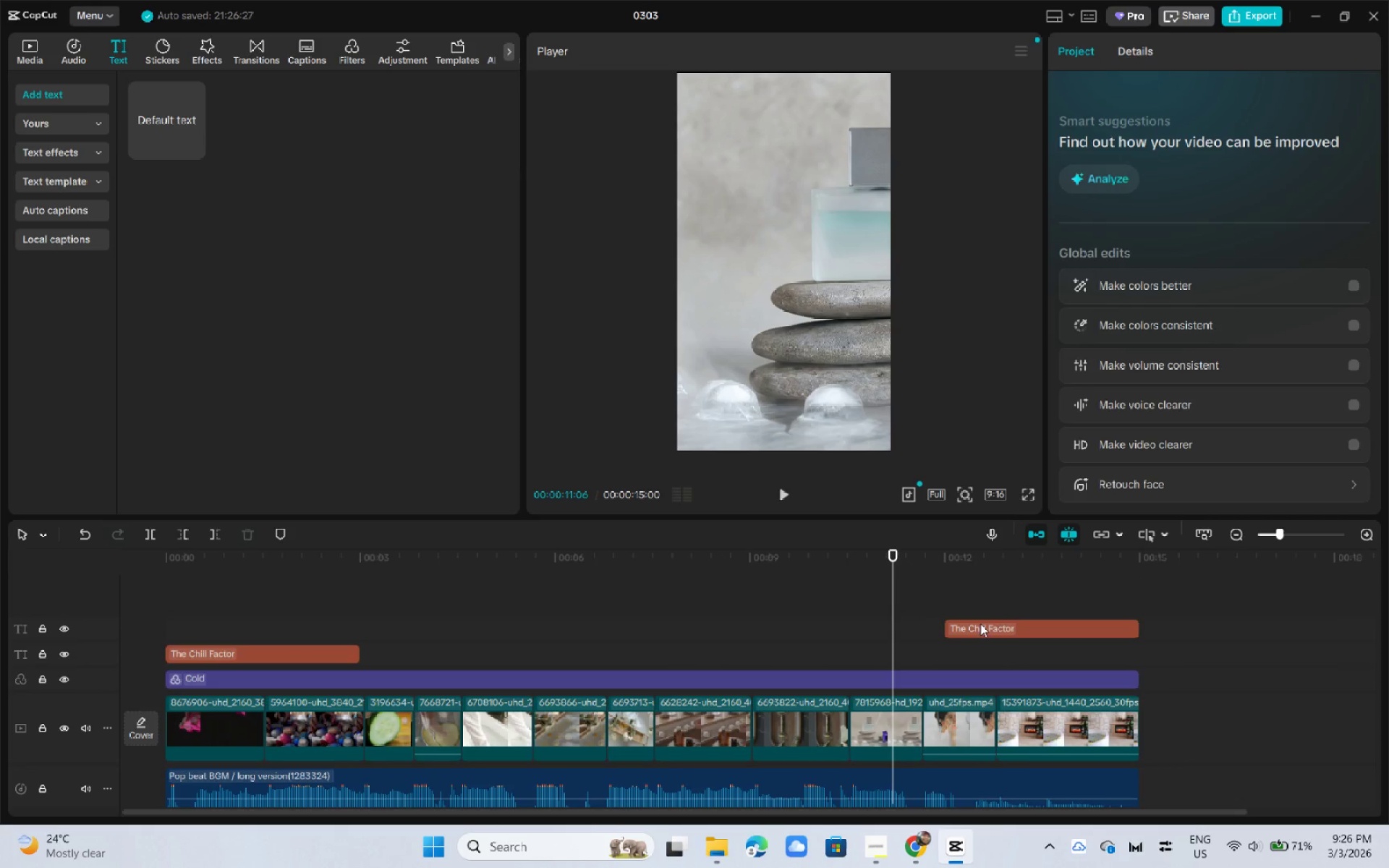 
hold_key(key=AltLeft, duration=0.81)
 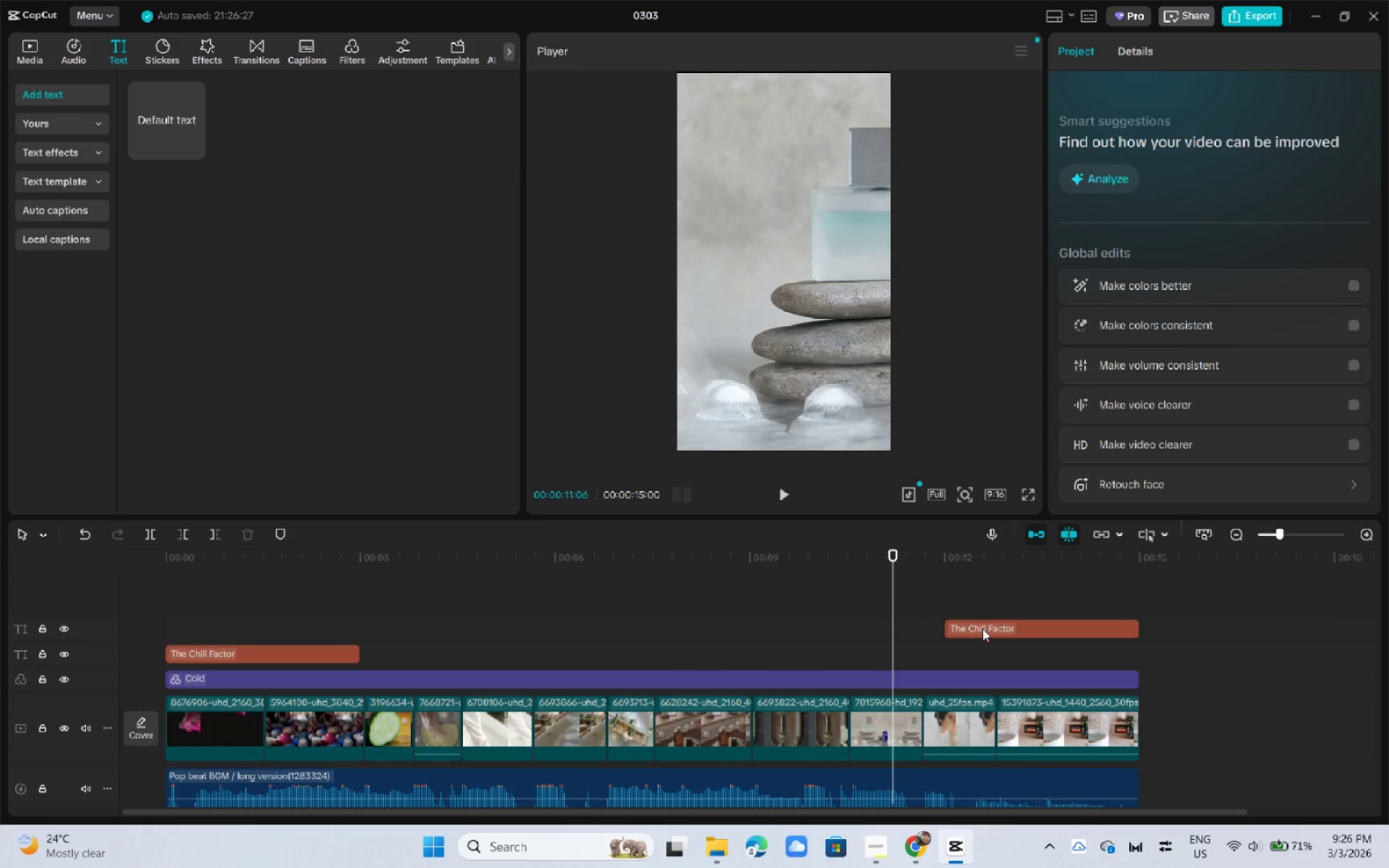 
left_click_drag(start_coordinate=[982, 629], to_coordinate=[983, 655])
 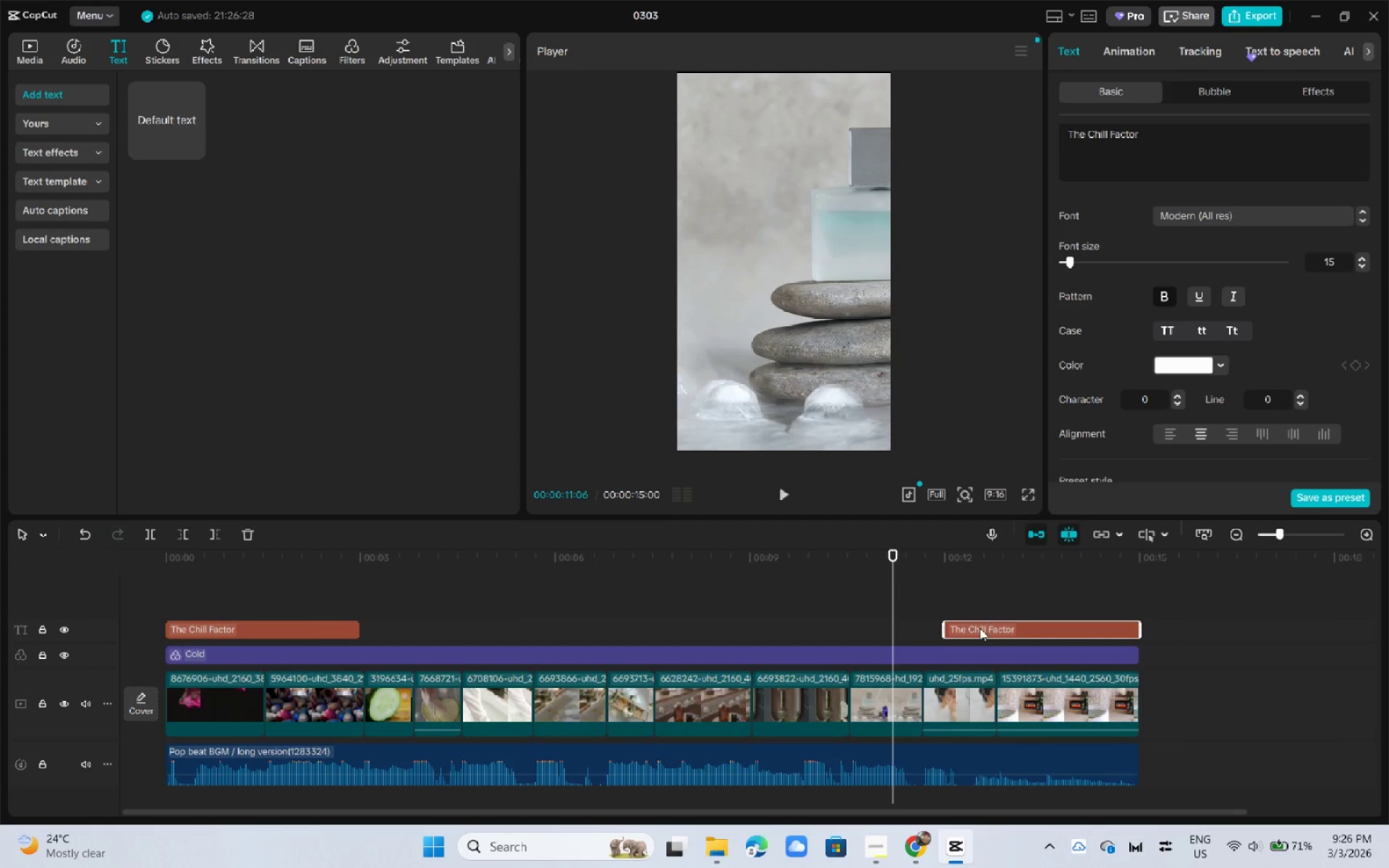 
left_click([980, 628])
 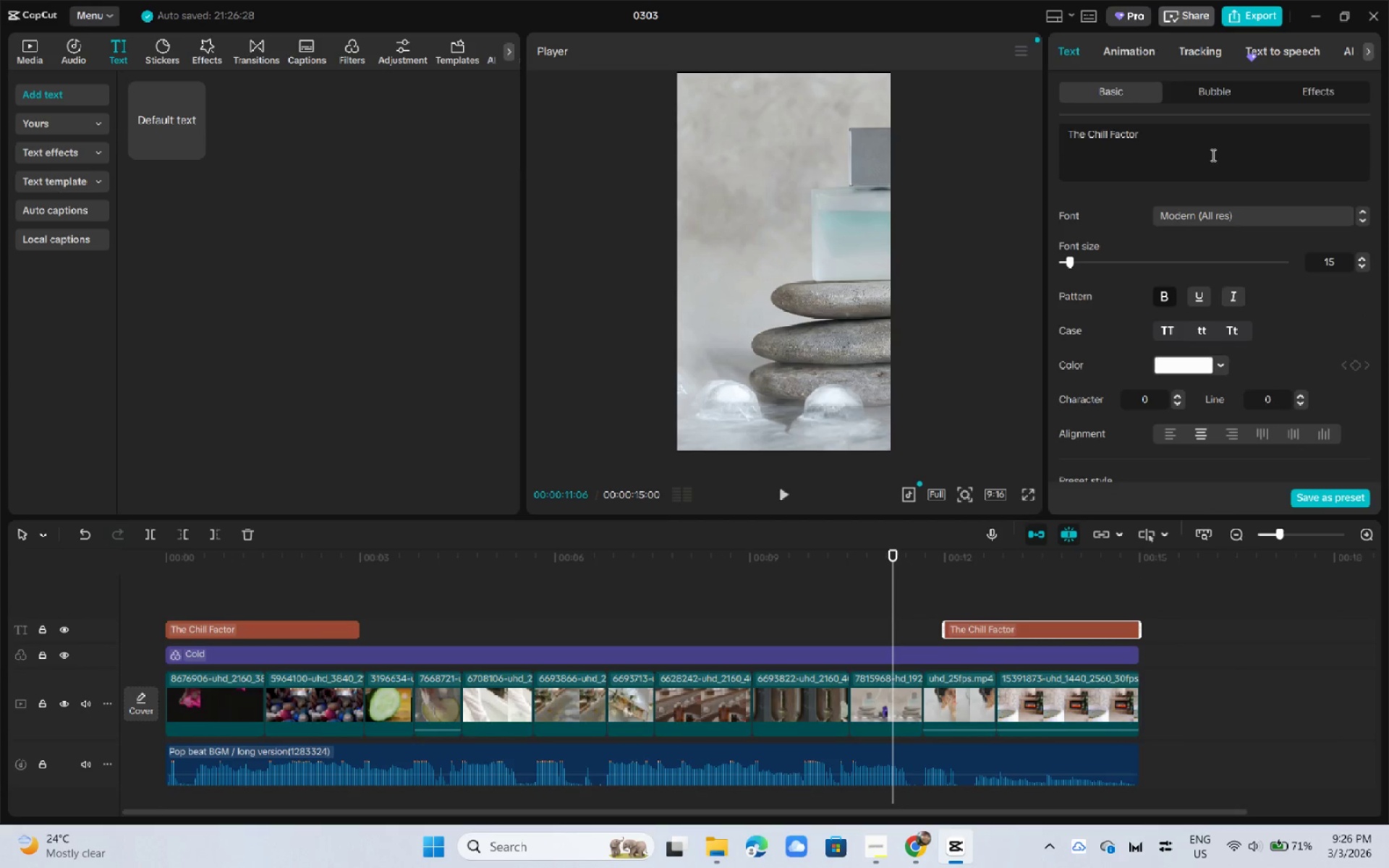 
left_click_drag(start_coordinate=[1210, 146], to_coordinate=[1203, 146])
 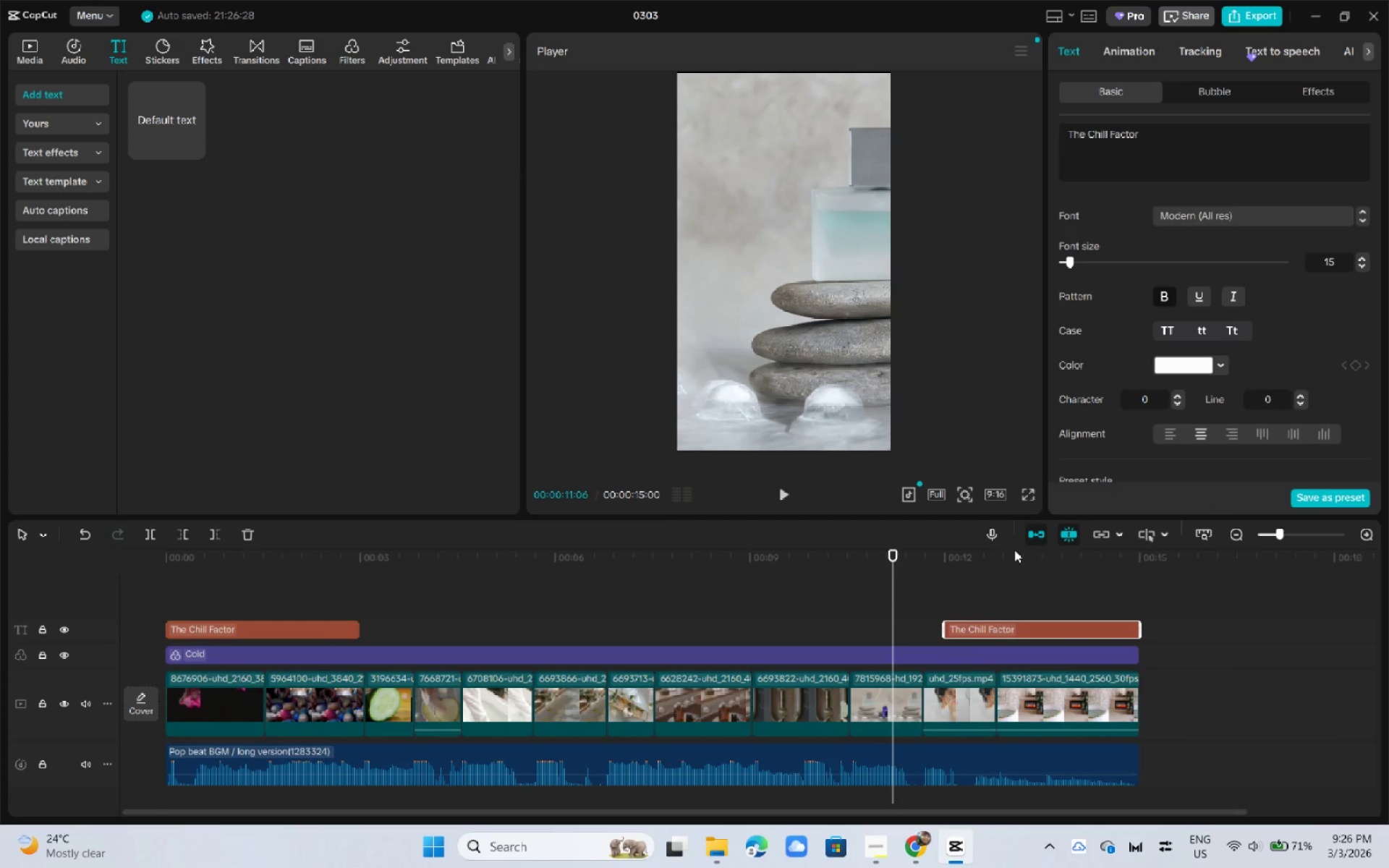 
double_click([1014, 555])
 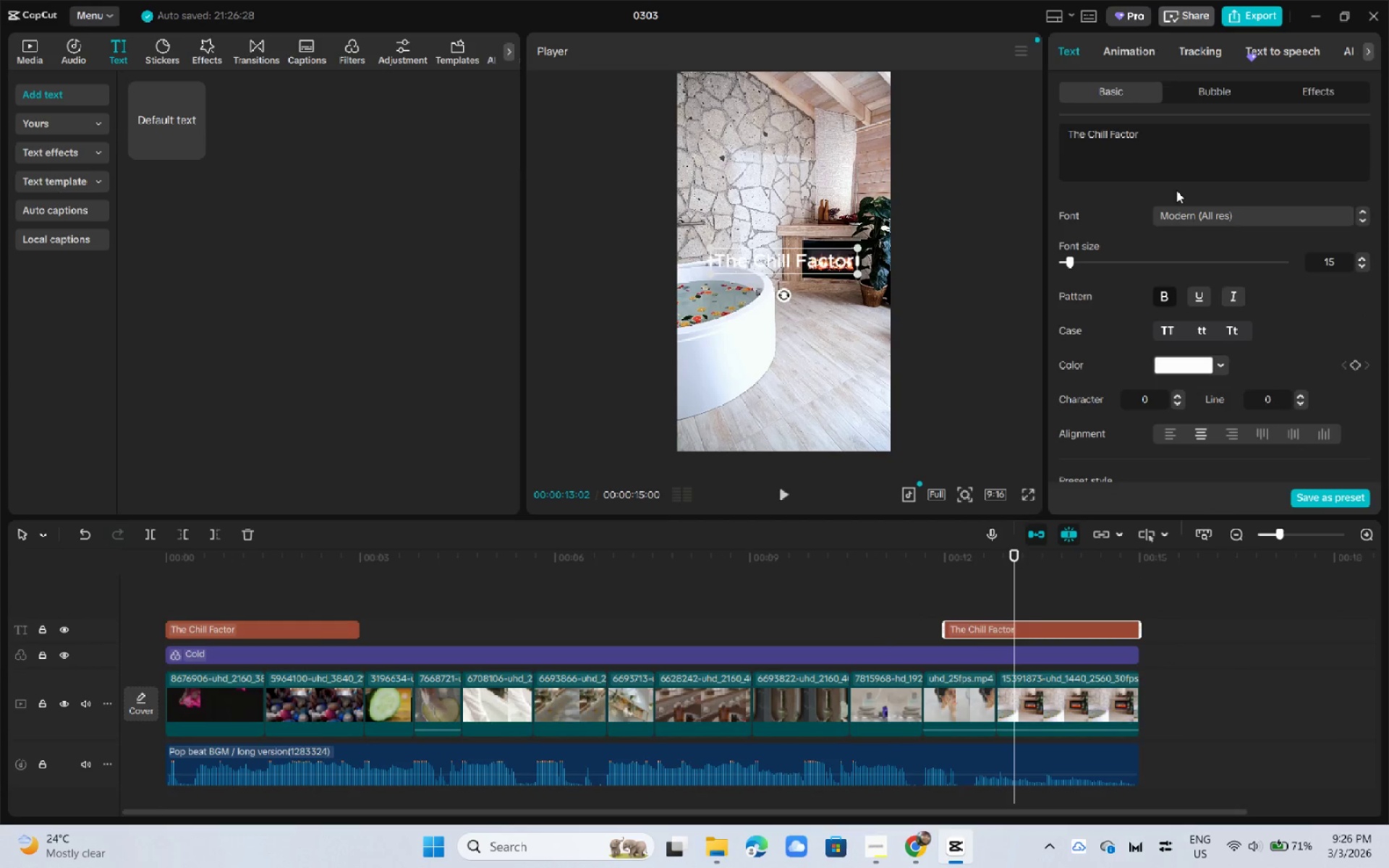 
left_click([1178, 158])
 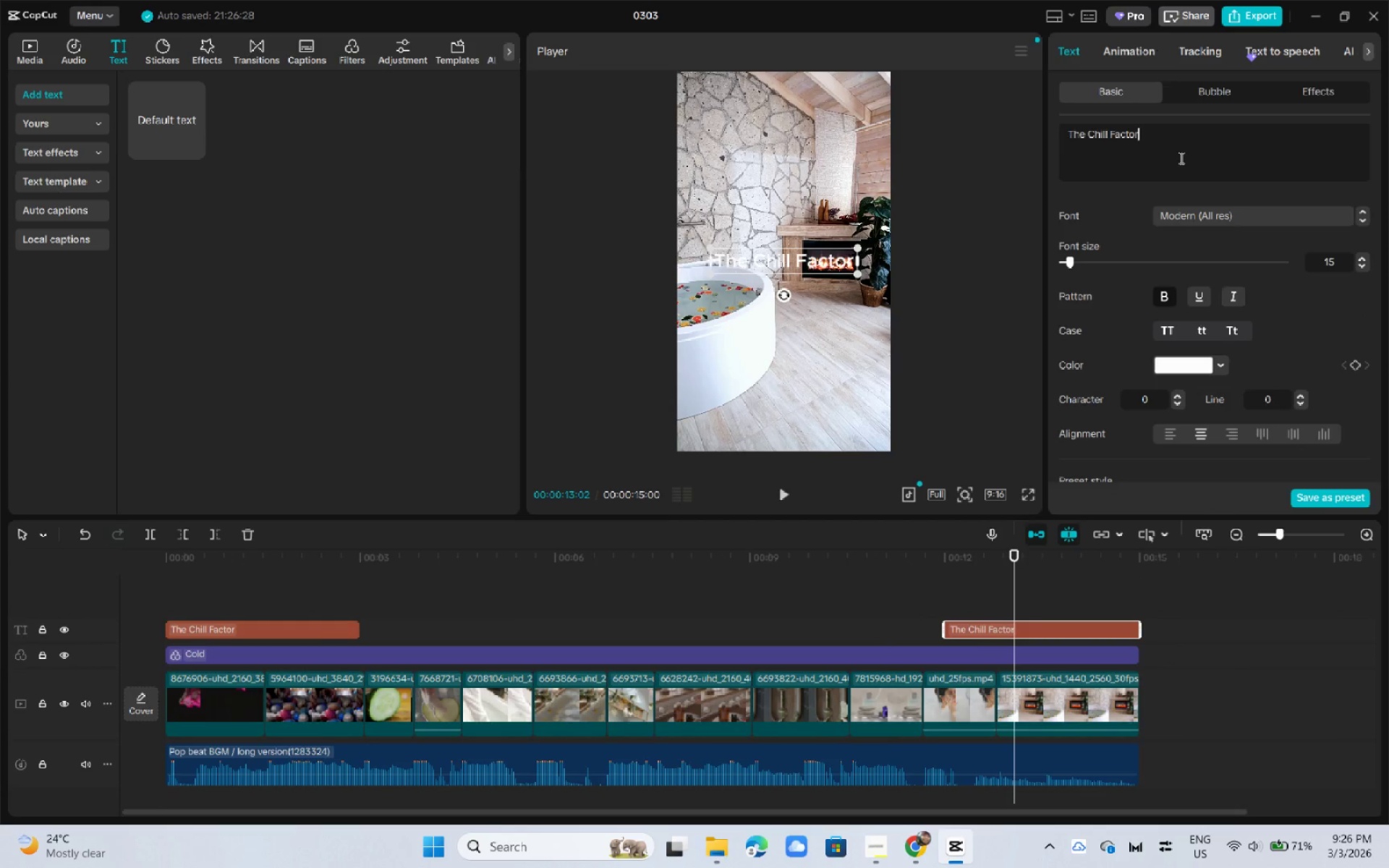 
key(Control+A)
 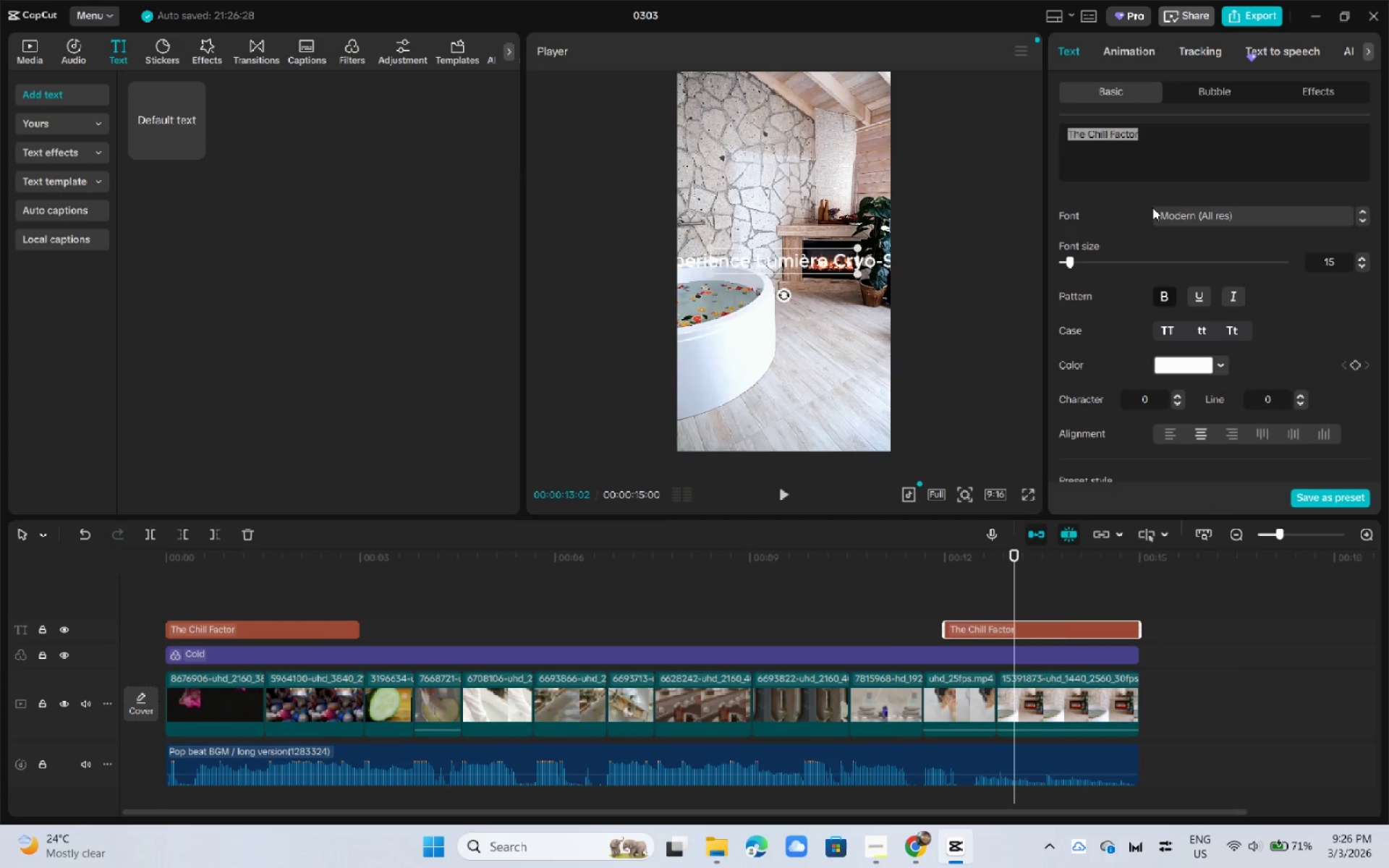 
key(Control+V)
 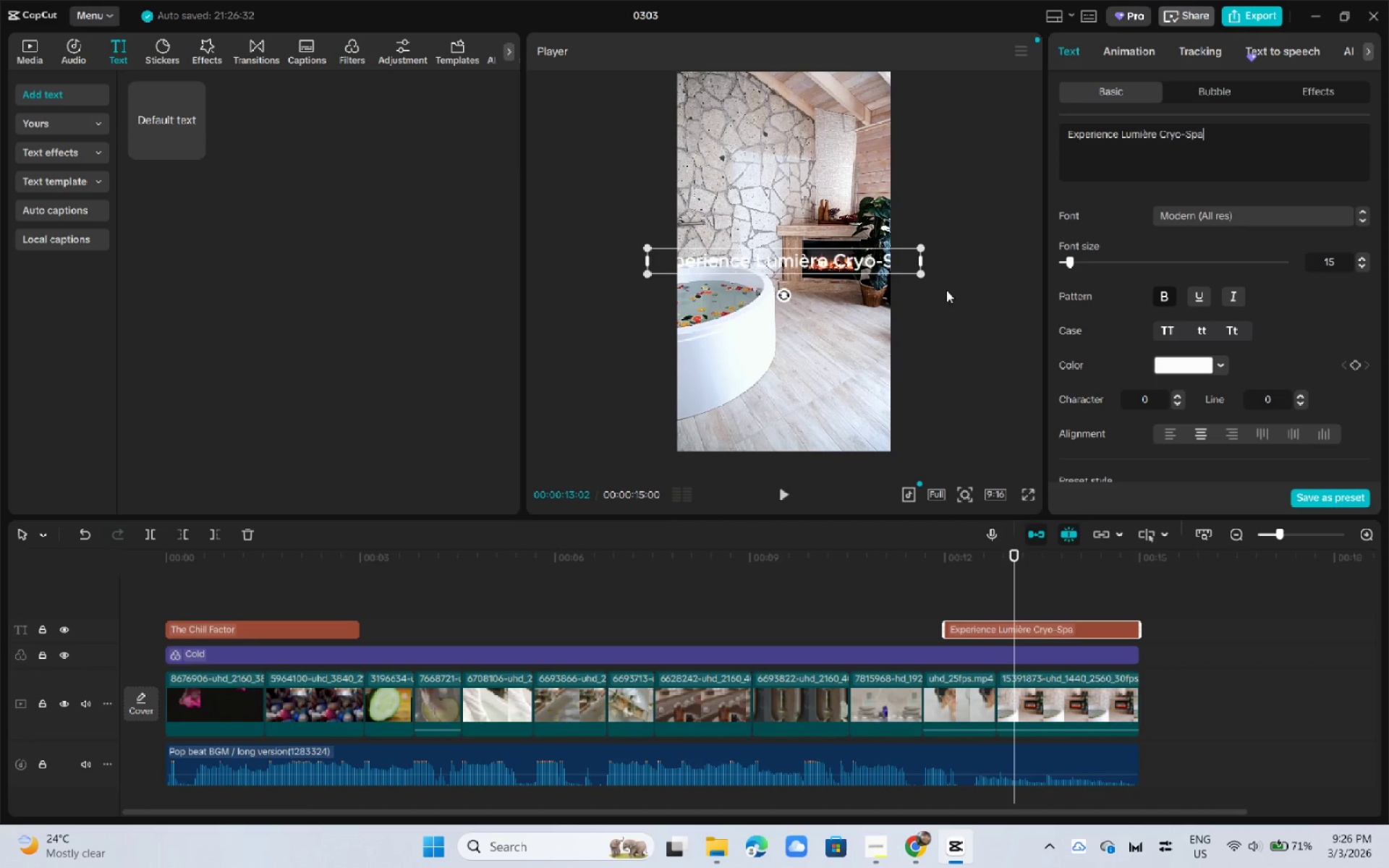 
left_click_drag(start_coordinate=[921, 275], to_coordinate=[859, 260])
 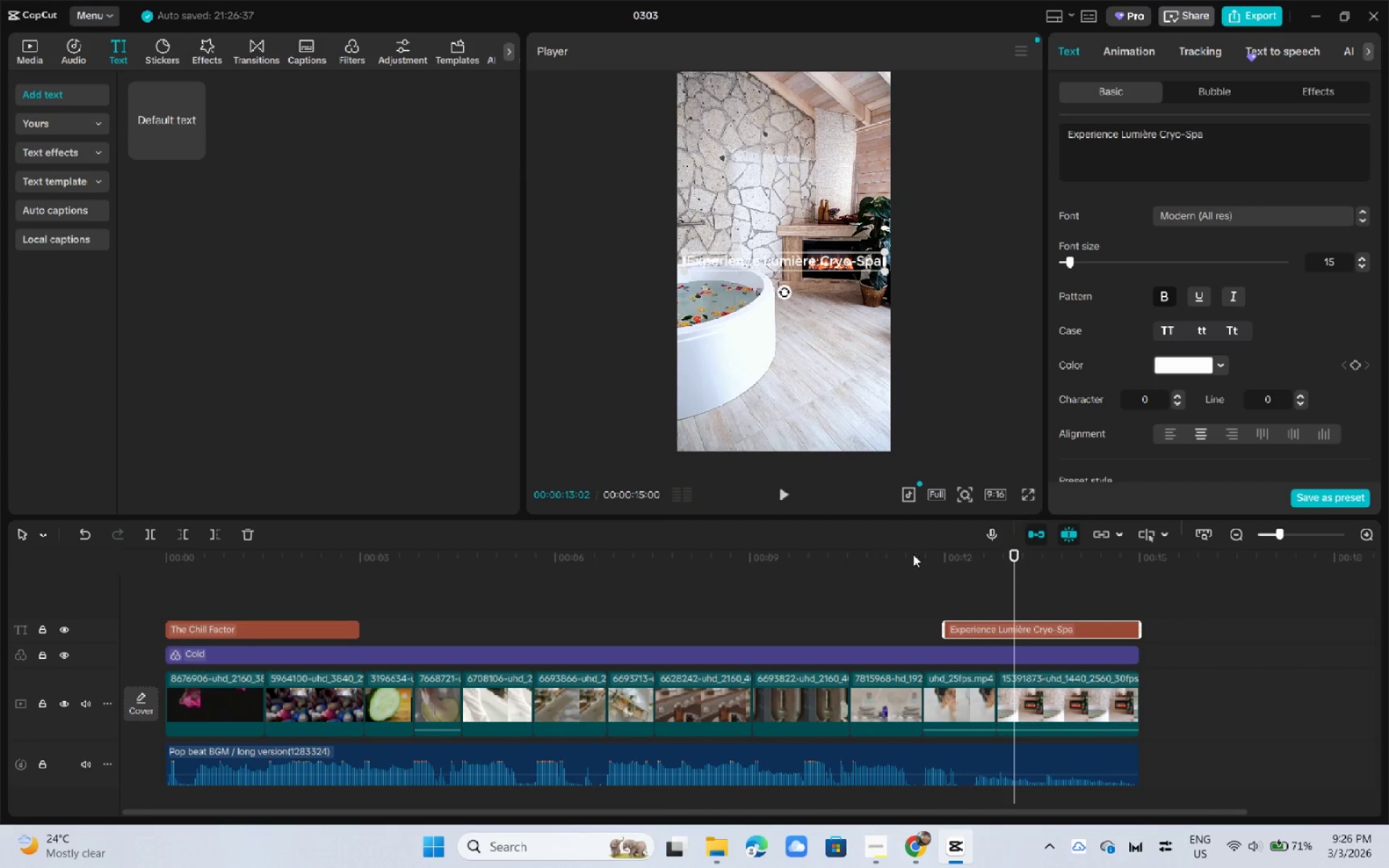 
left_click([927, 566])
 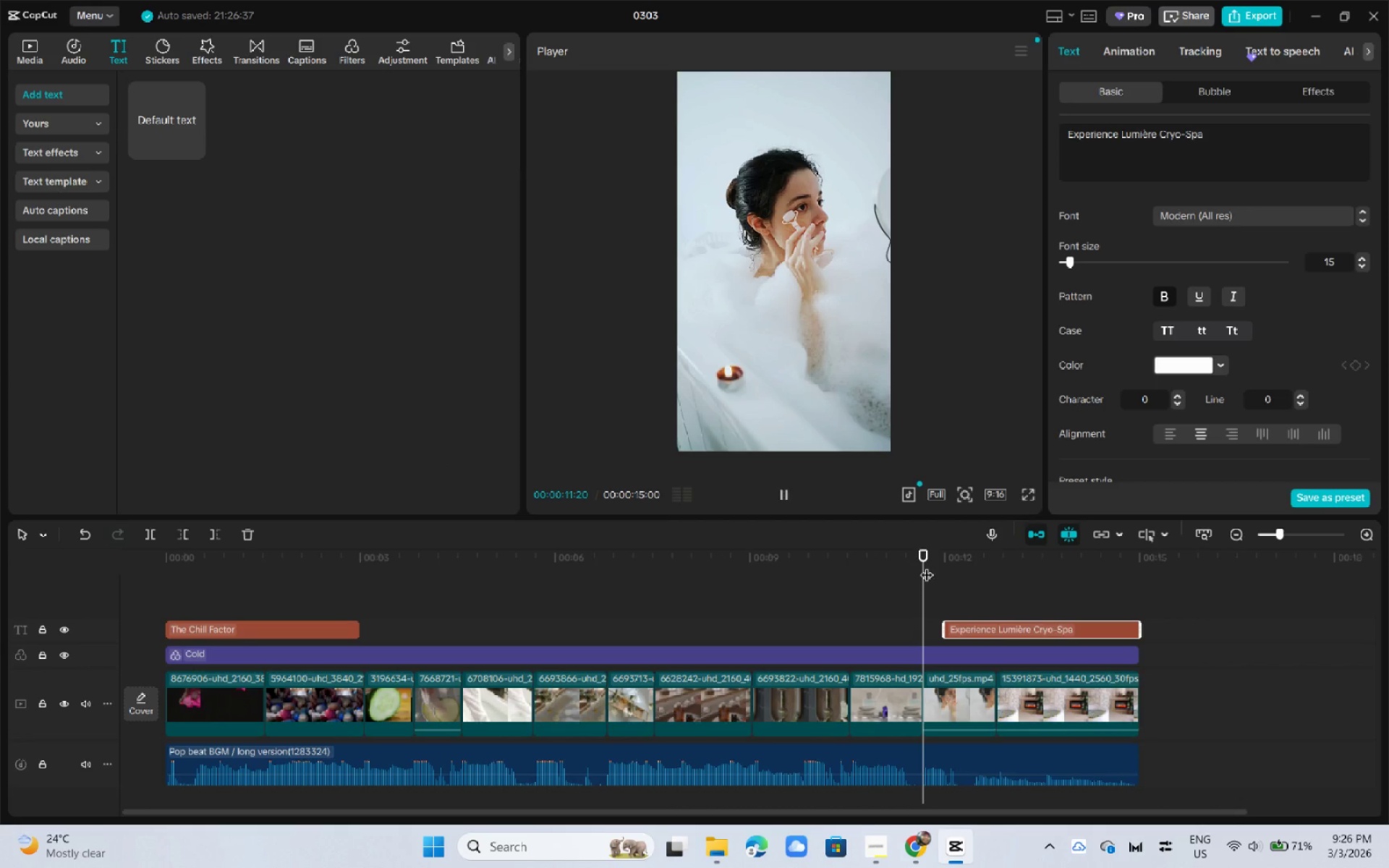 
key(Space)
 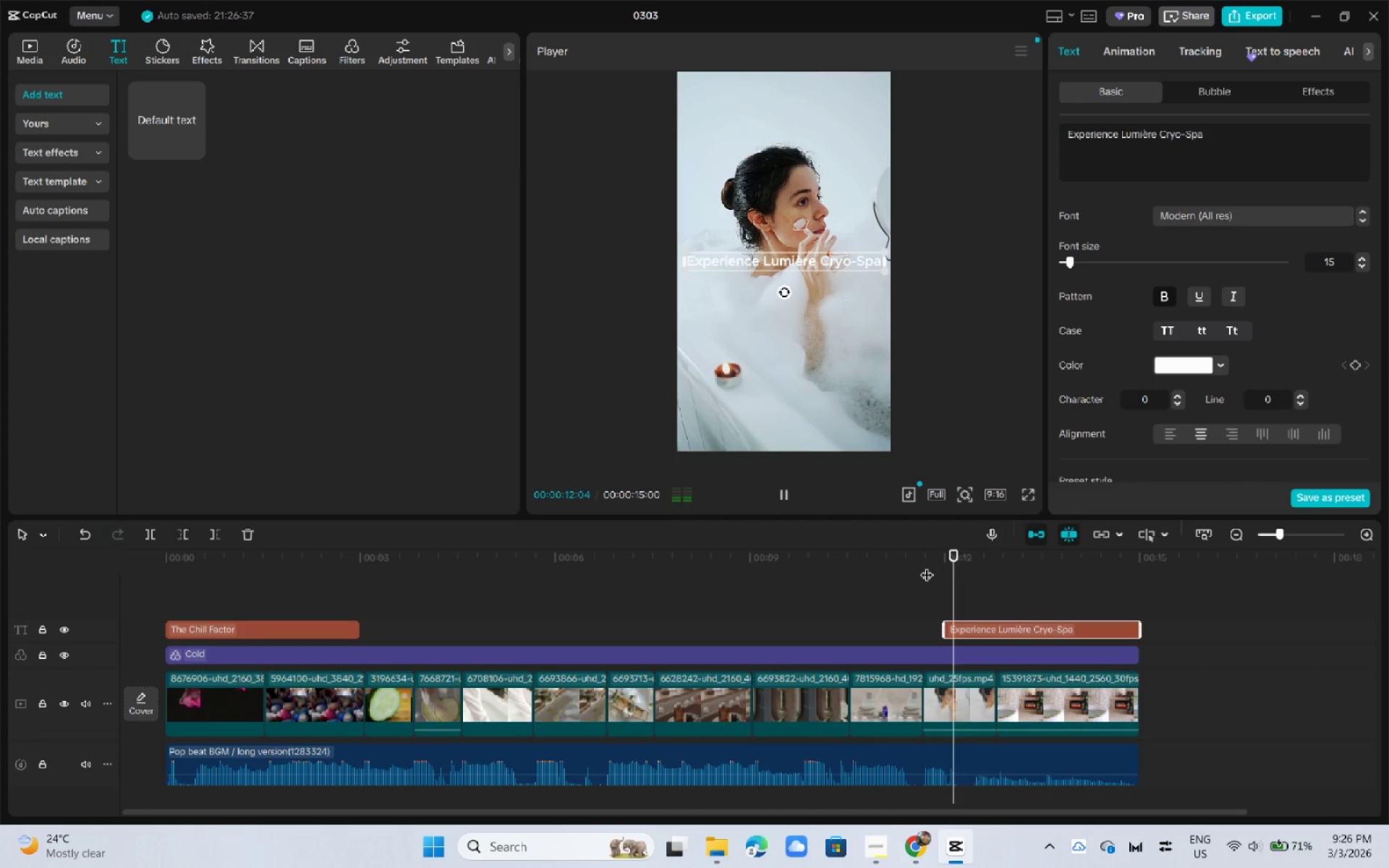 
key(Space)
 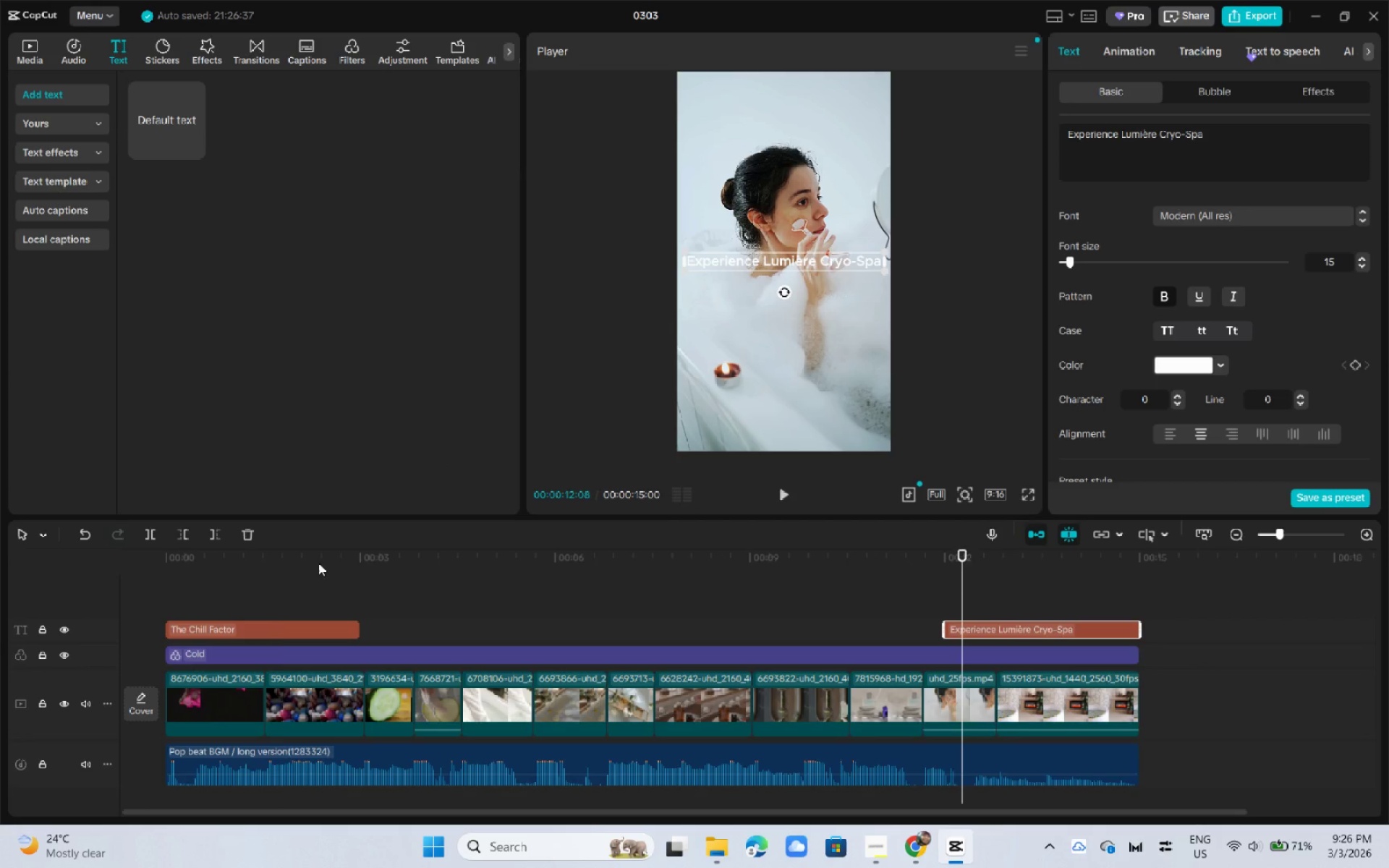 
left_click_drag(start_coordinate=[303, 565], to_coordinate=[74, 571])
 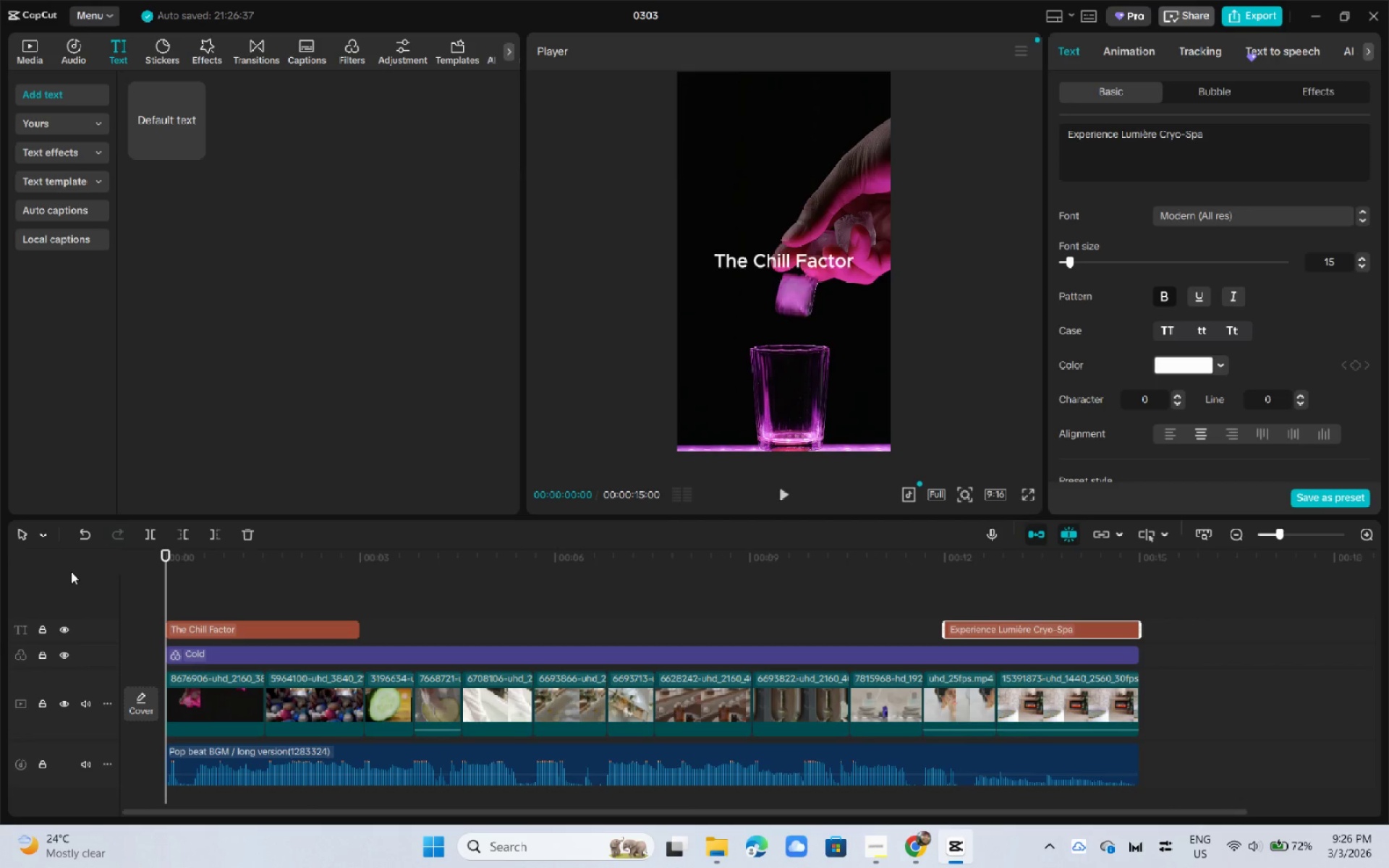 
wait(10.03)
 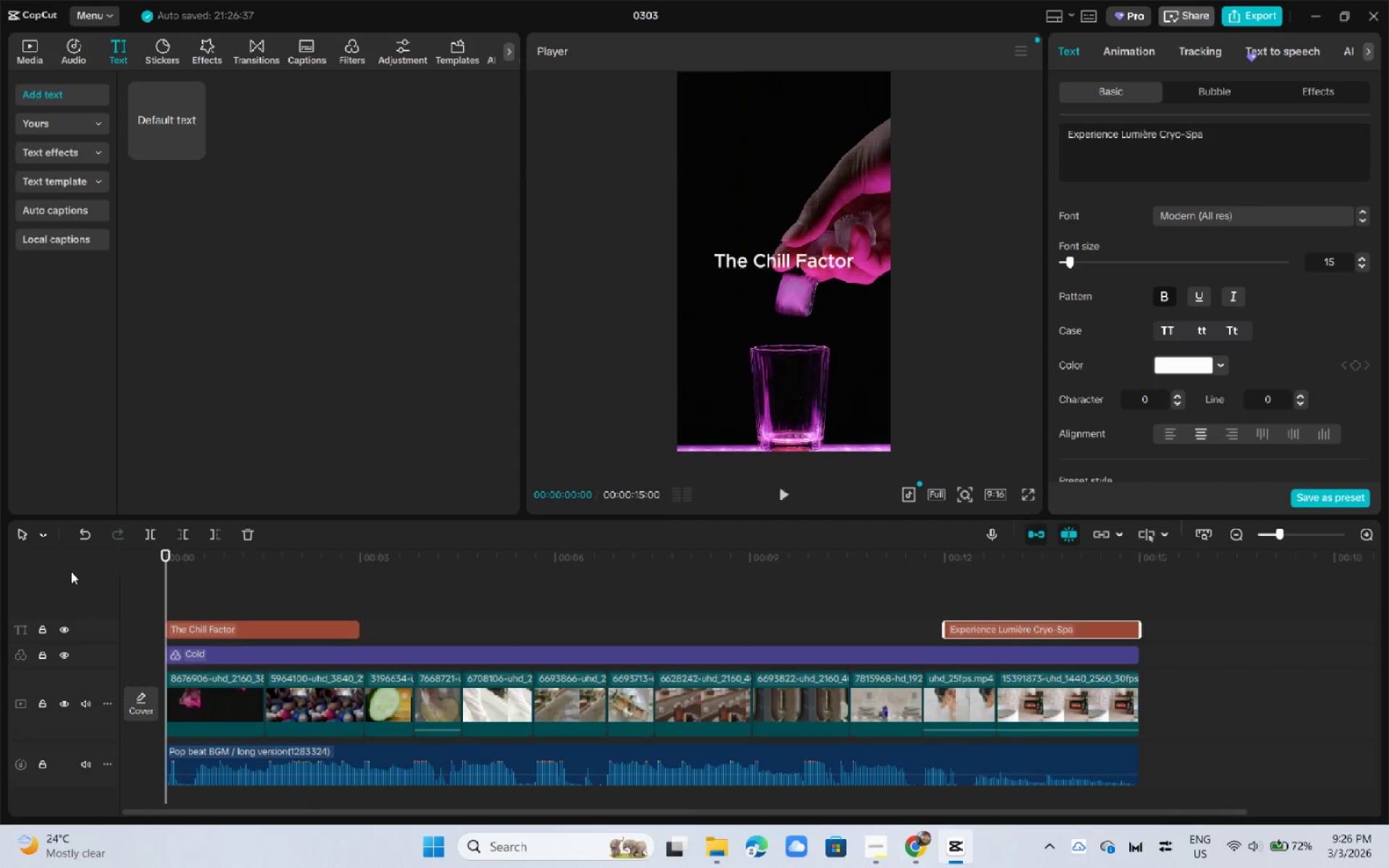 
left_click([975, 631])
 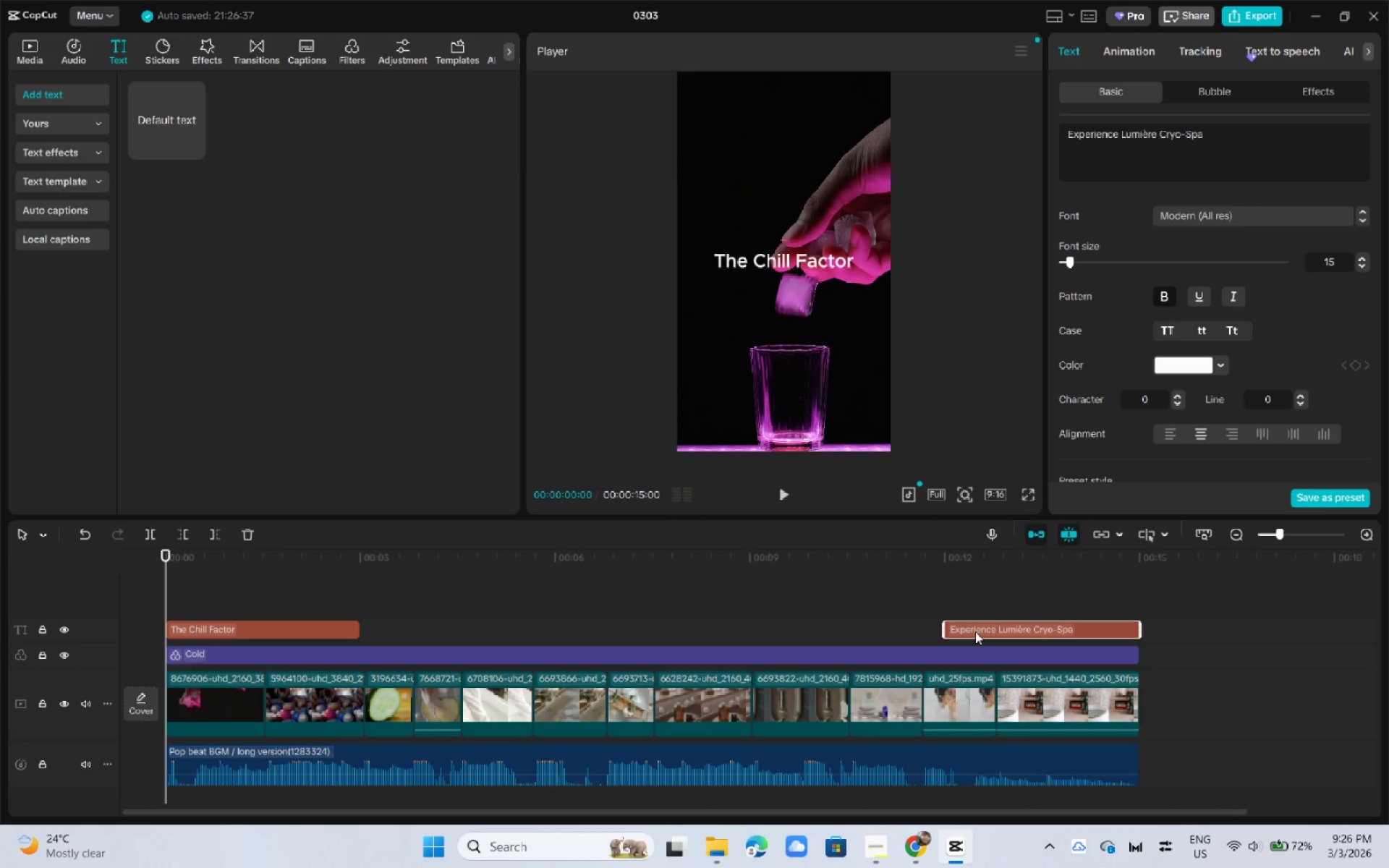 
key(Delete)
 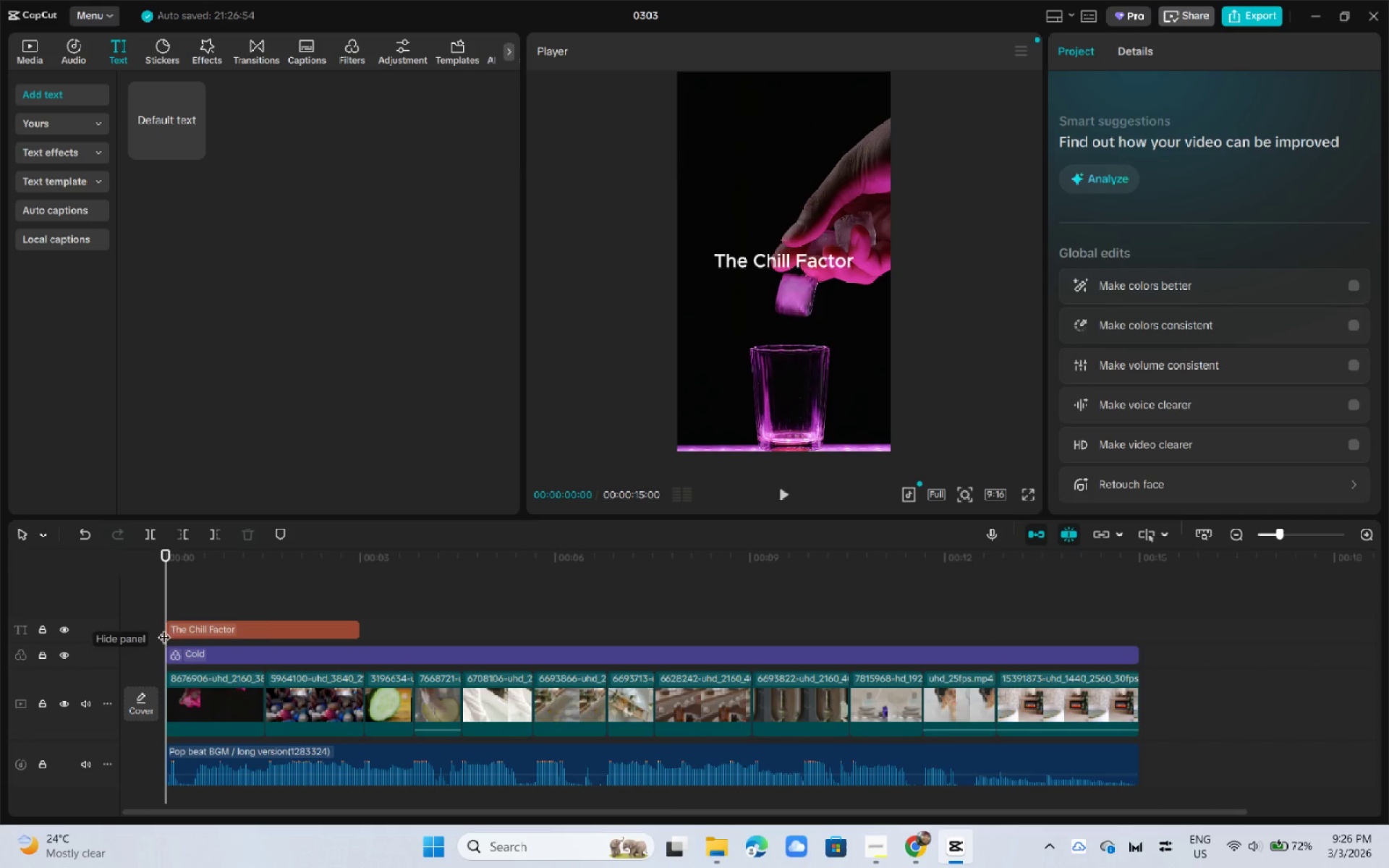 
left_click([264, 627])
 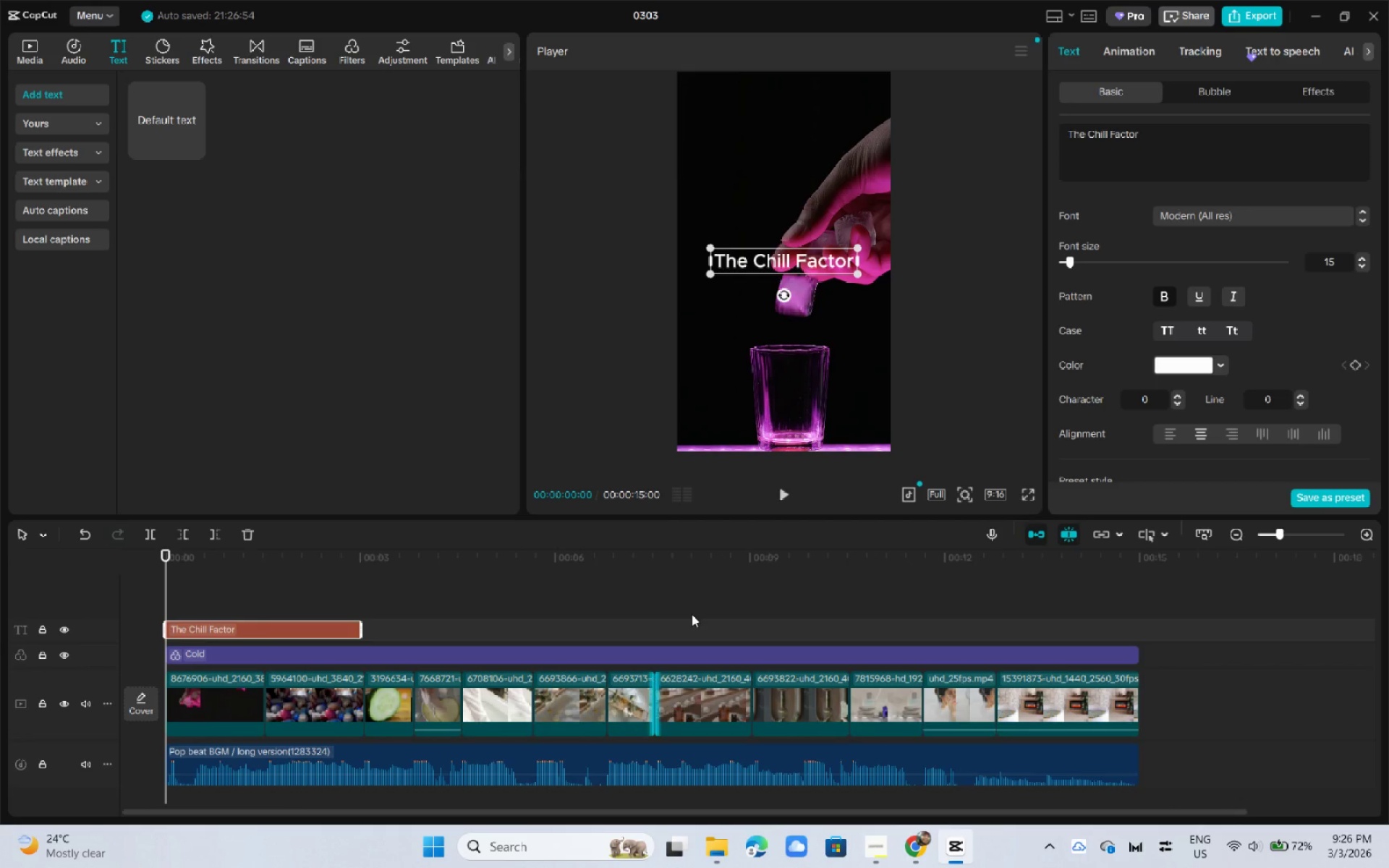 
scroll: coordinate [1186, 448], scroll_direction: down, amount: 28.0
 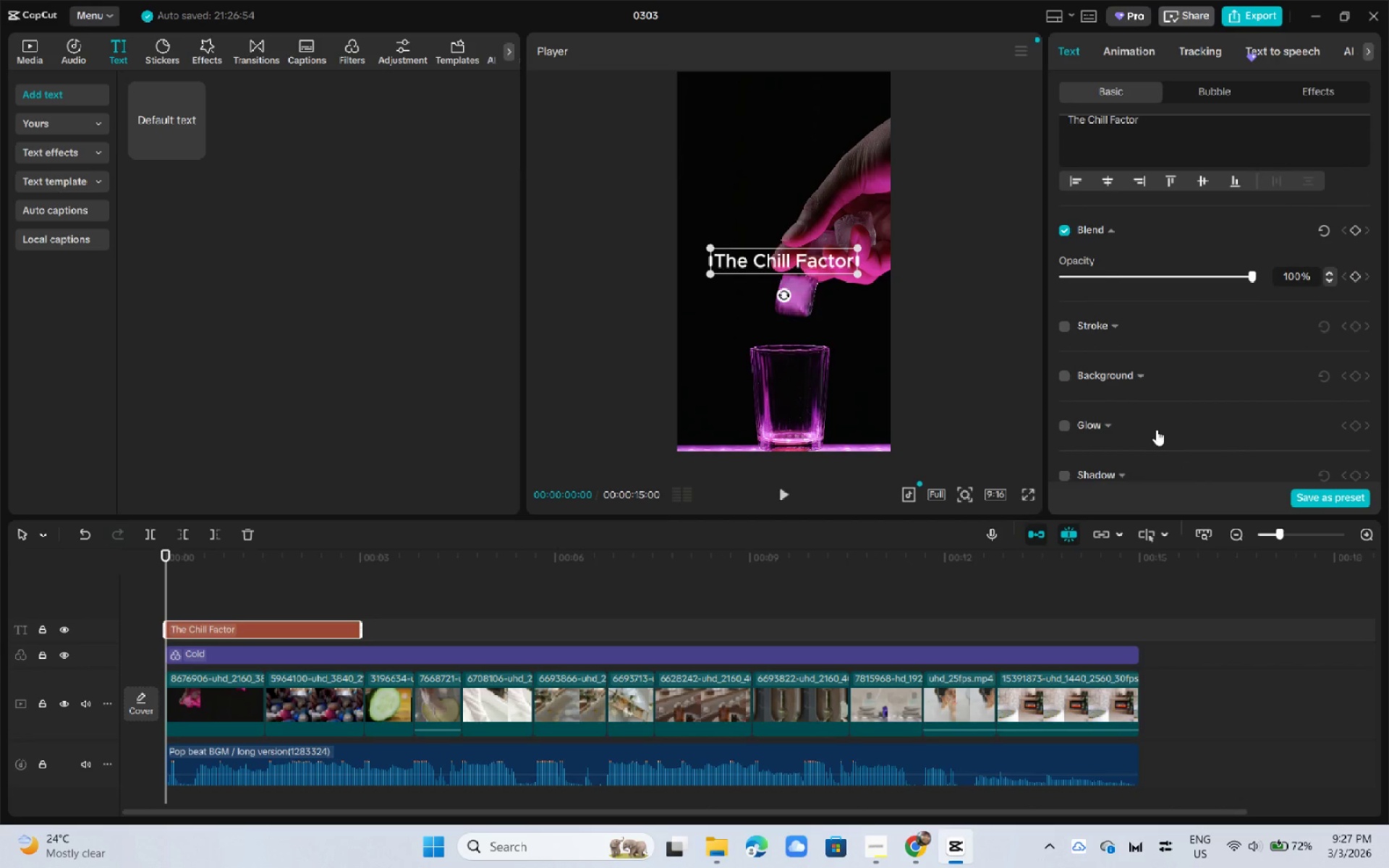 
left_click([1126, 404])
 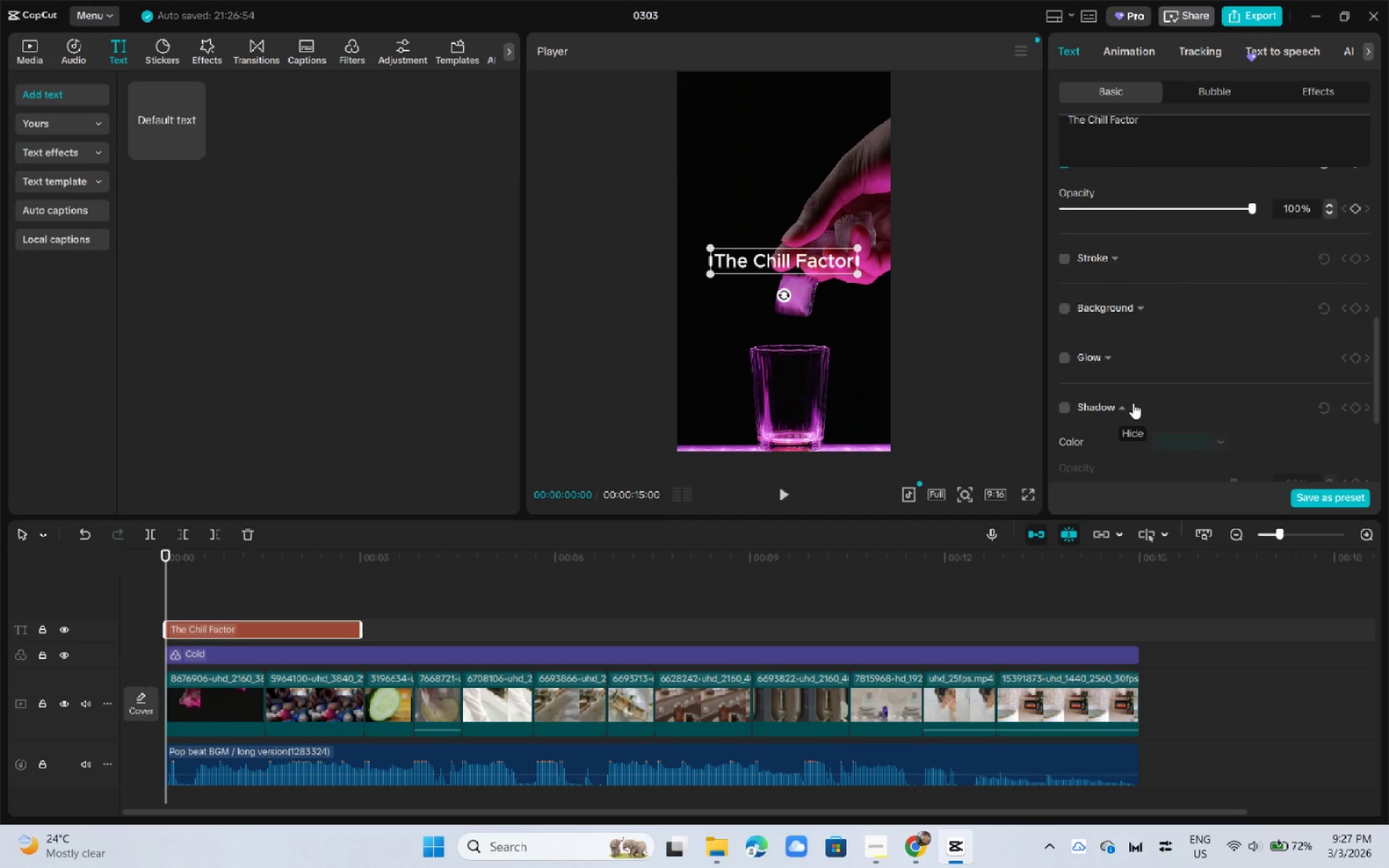 
scroll: coordinate [1134, 335], scroll_direction: down, amount: 2.0
 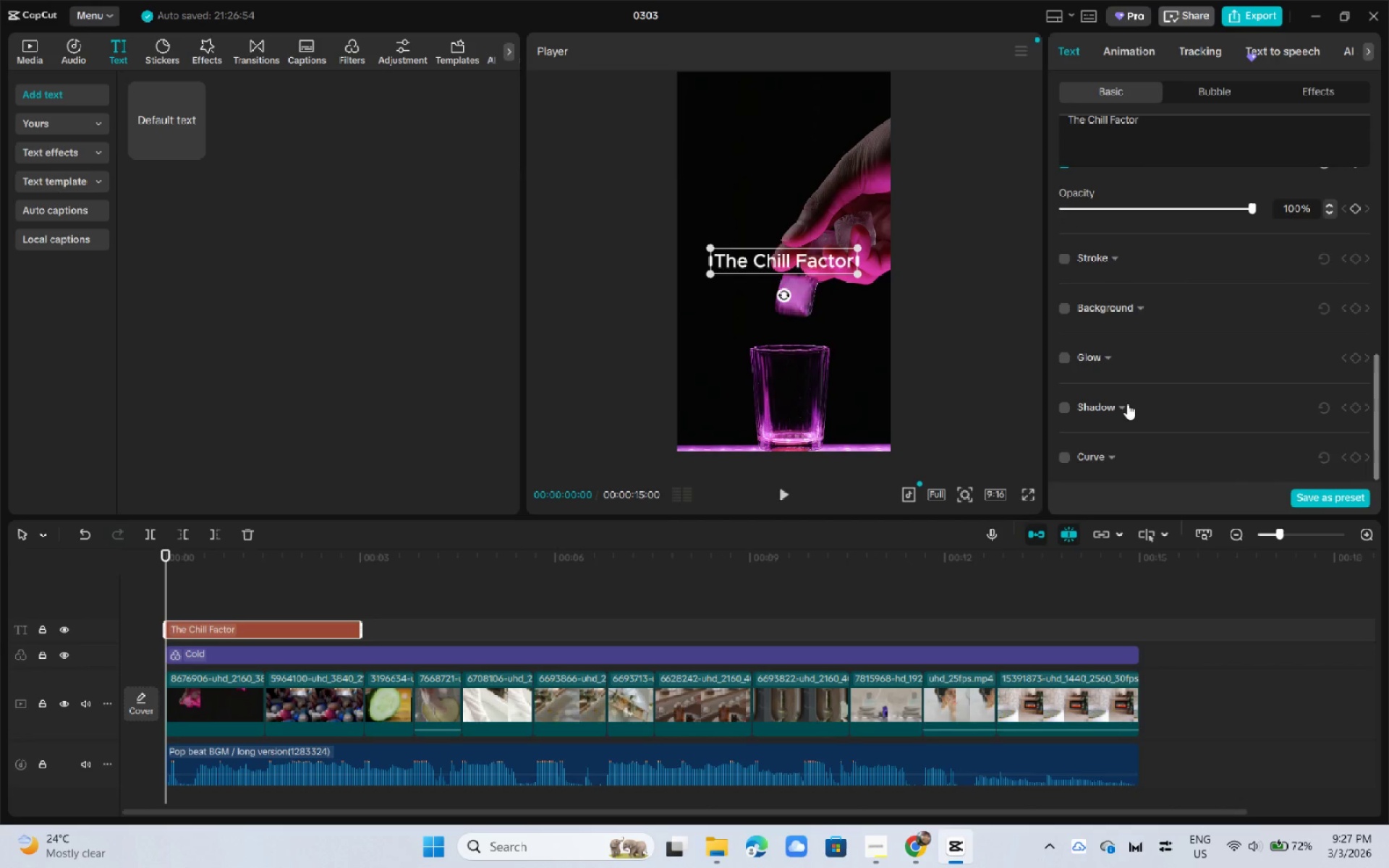 
left_click([1066, 291])
 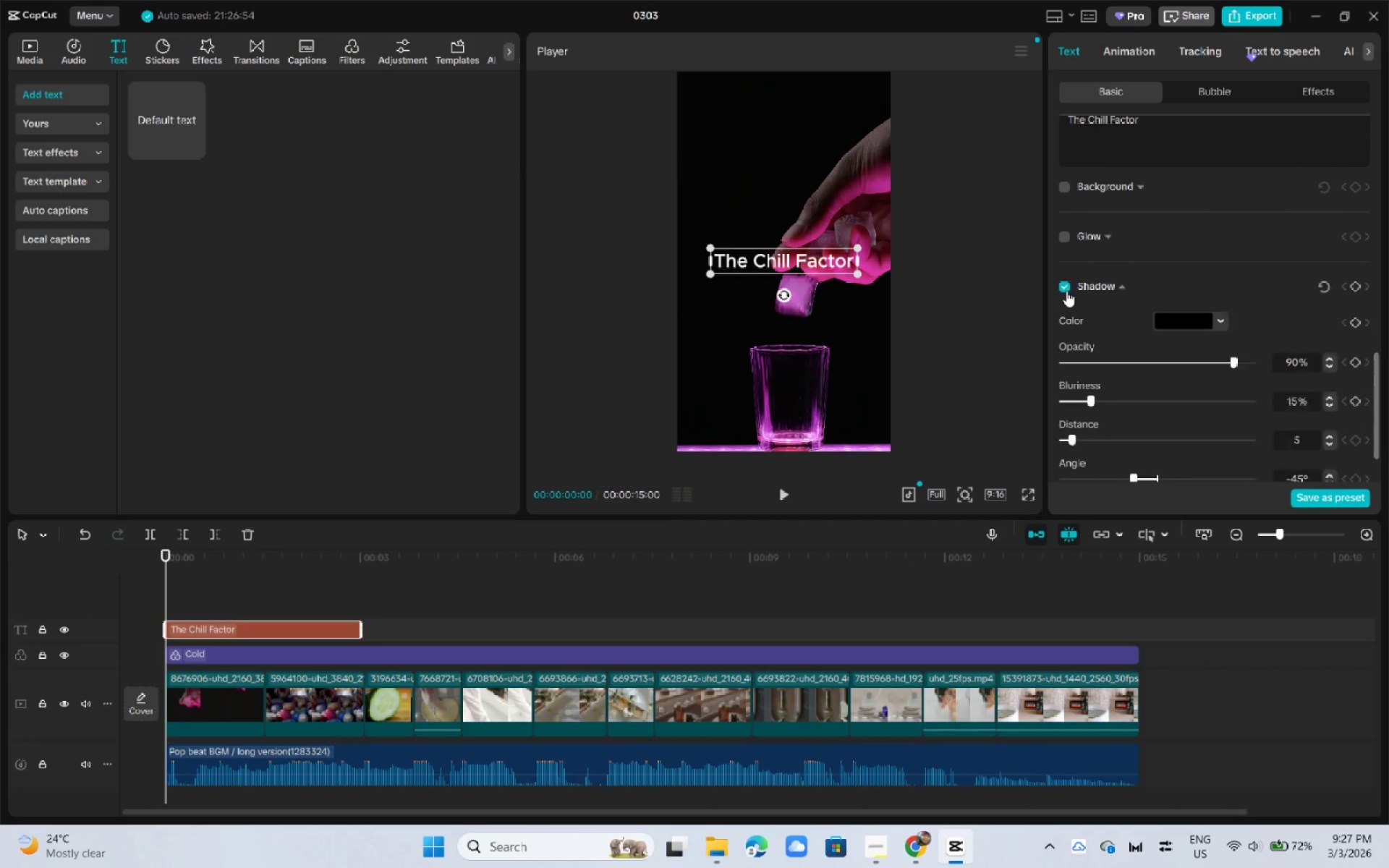 
scroll: coordinate [1133, 403], scroll_direction: down, amount: 3.0
 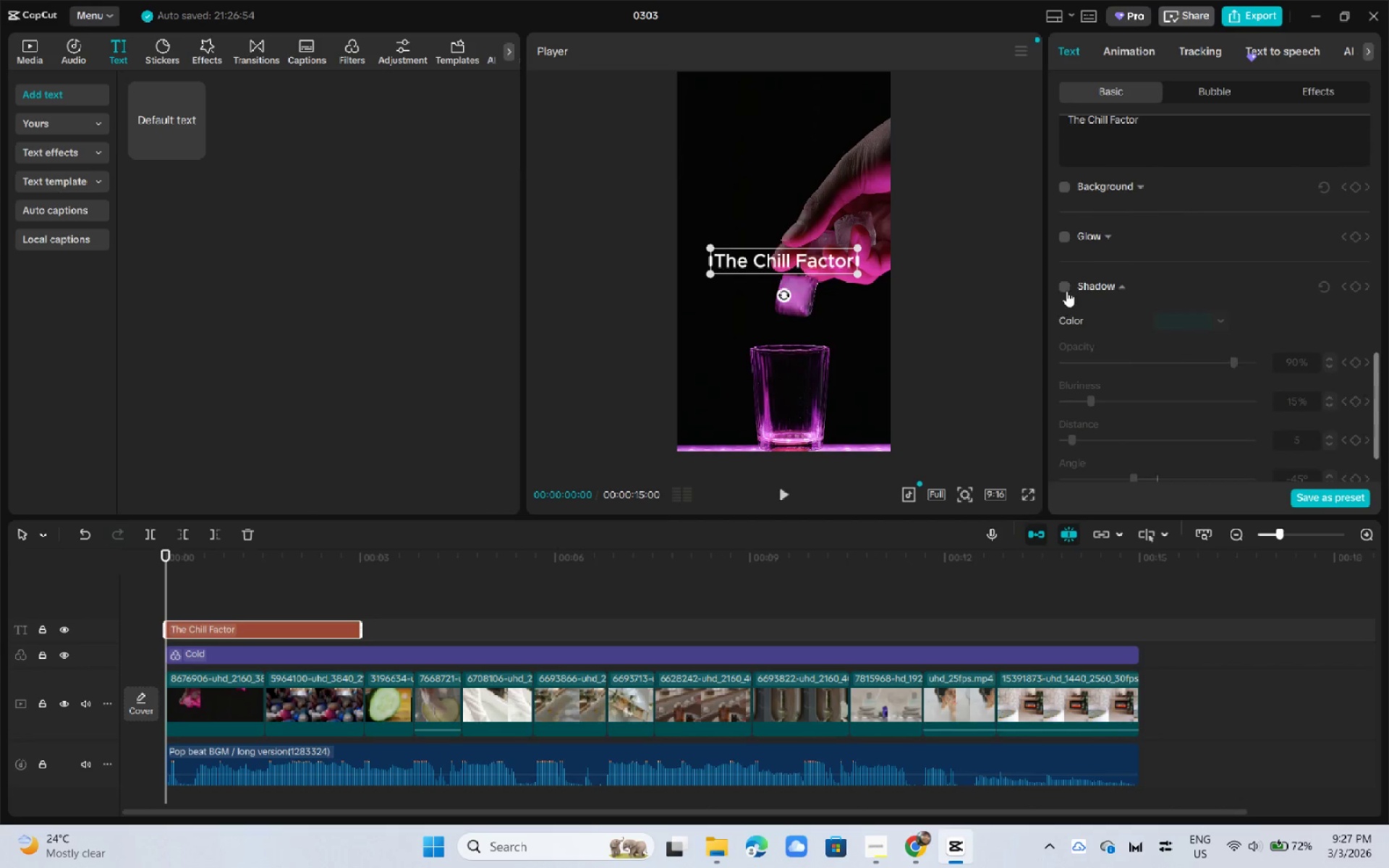 
mouse_move([1063, 288])
 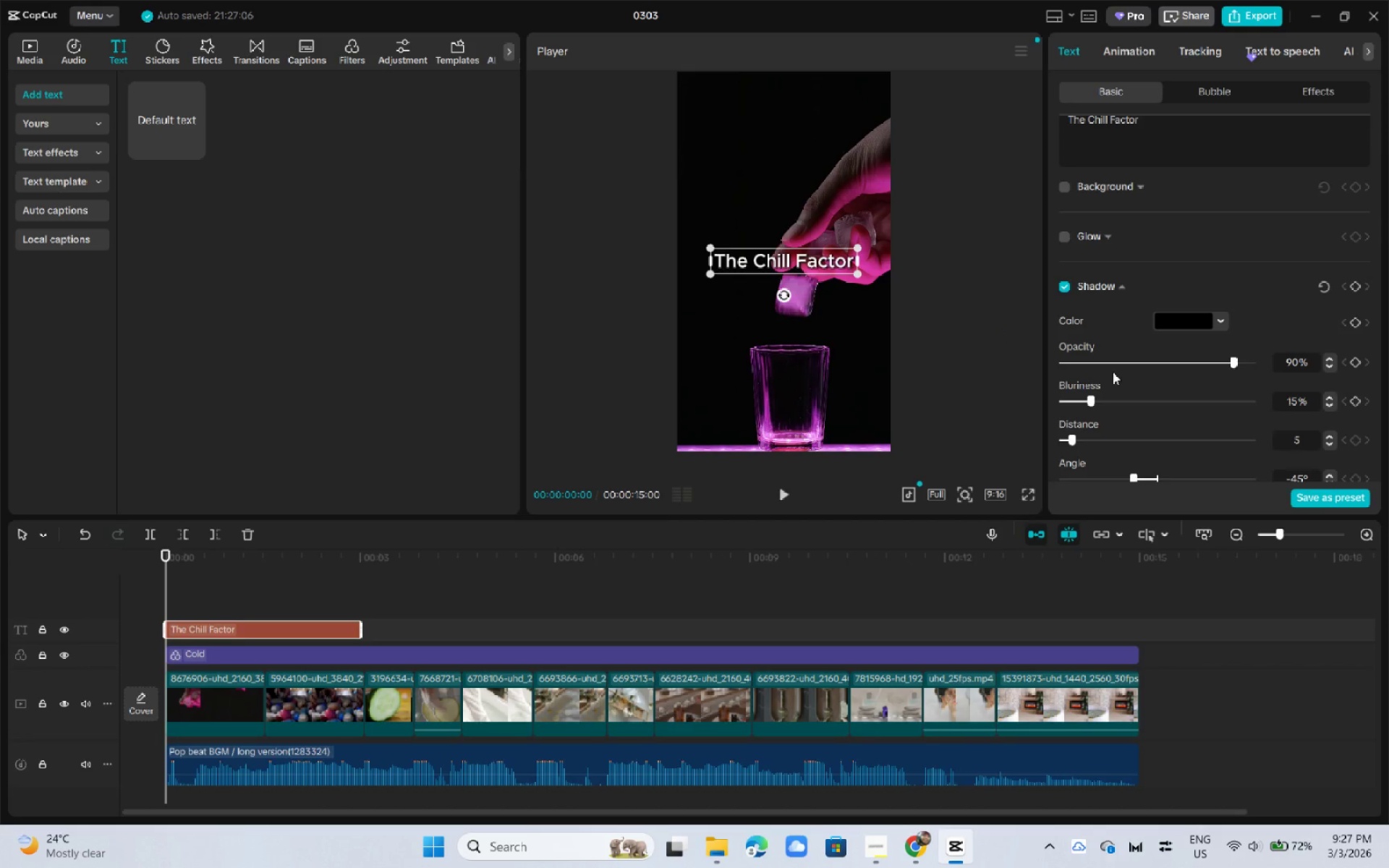 
left_click_drag(start_coordinate=[1233, 365], to_coordinate=[1140, 367])
 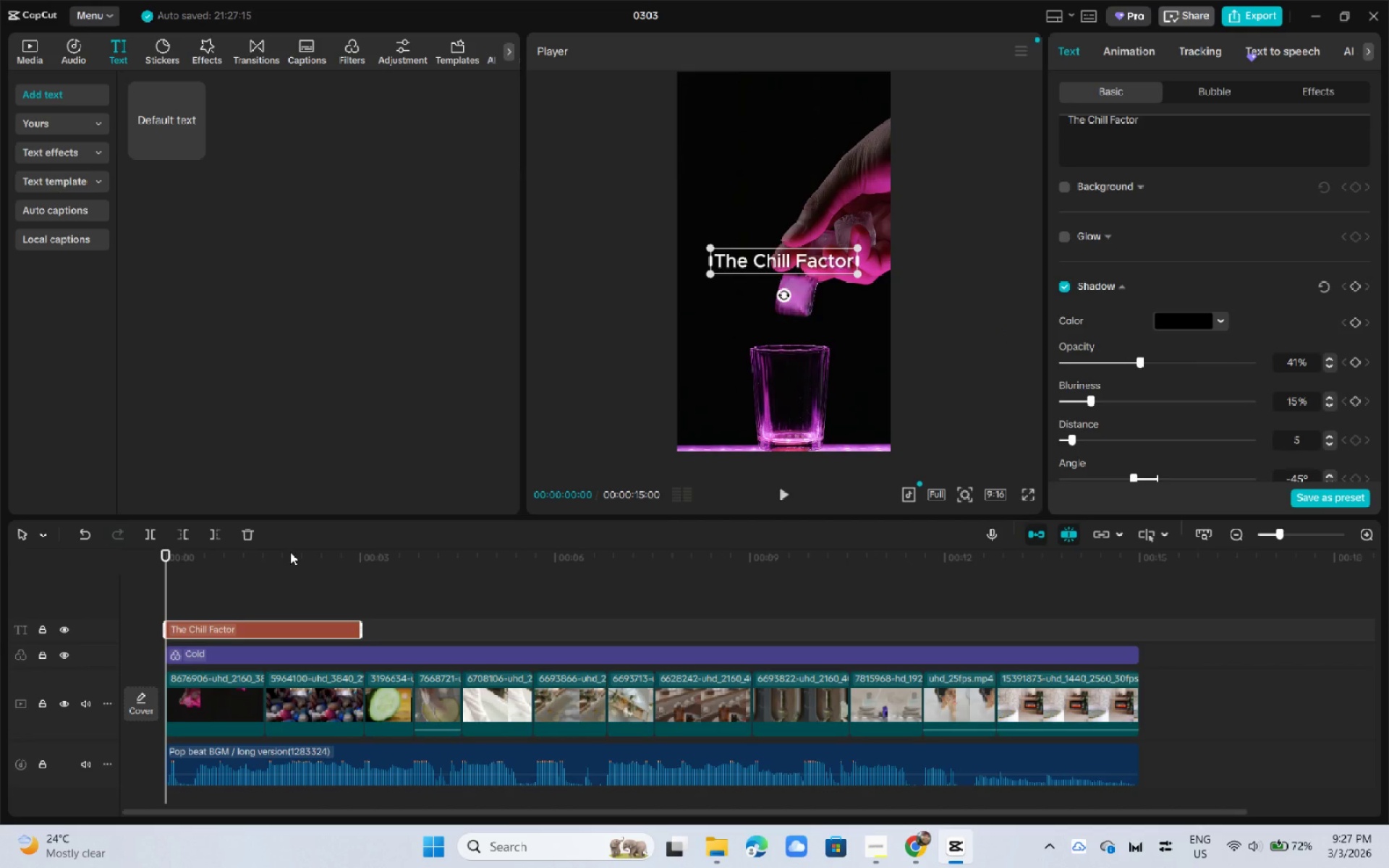 
key(Space)
 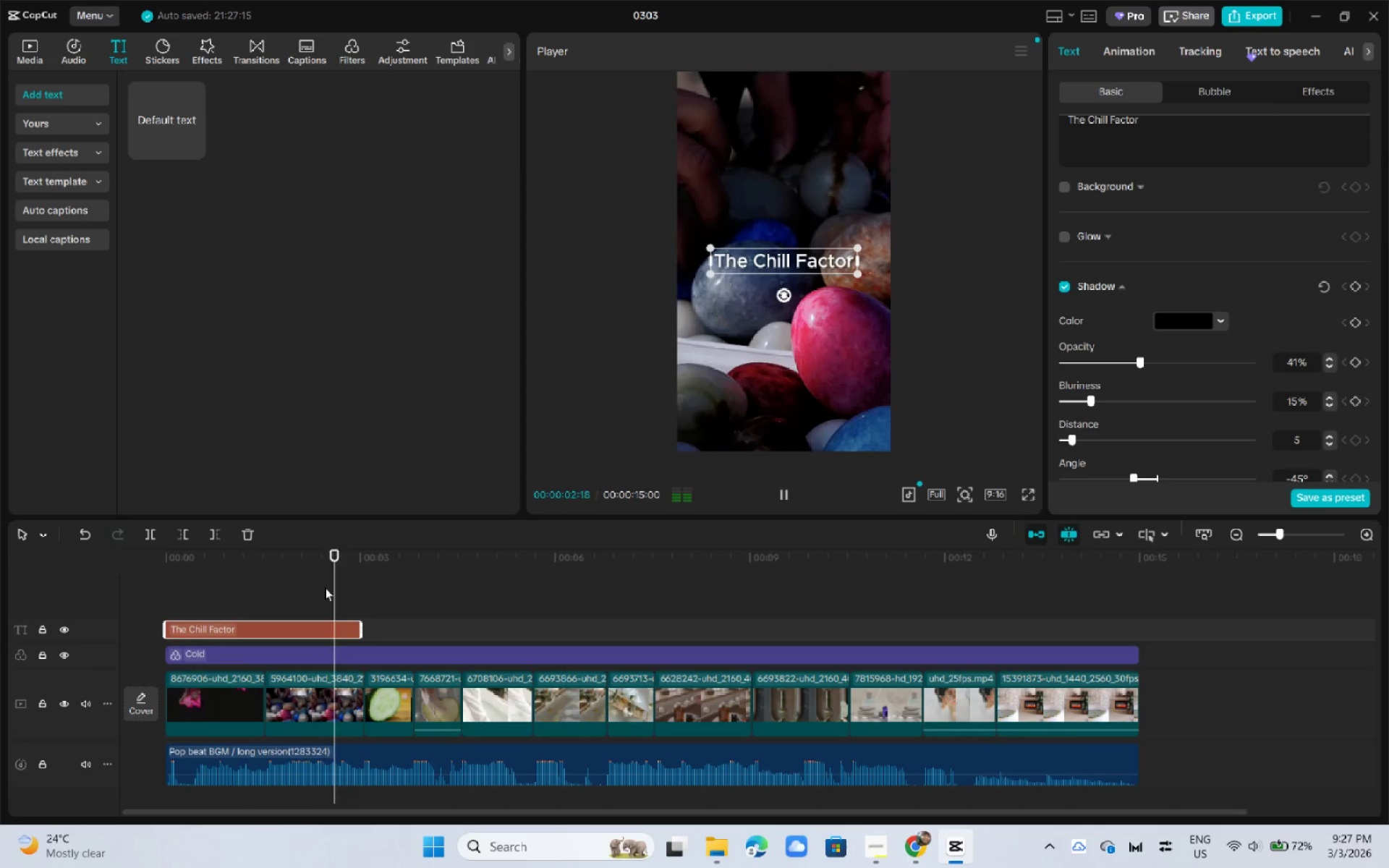 
key(Space)
 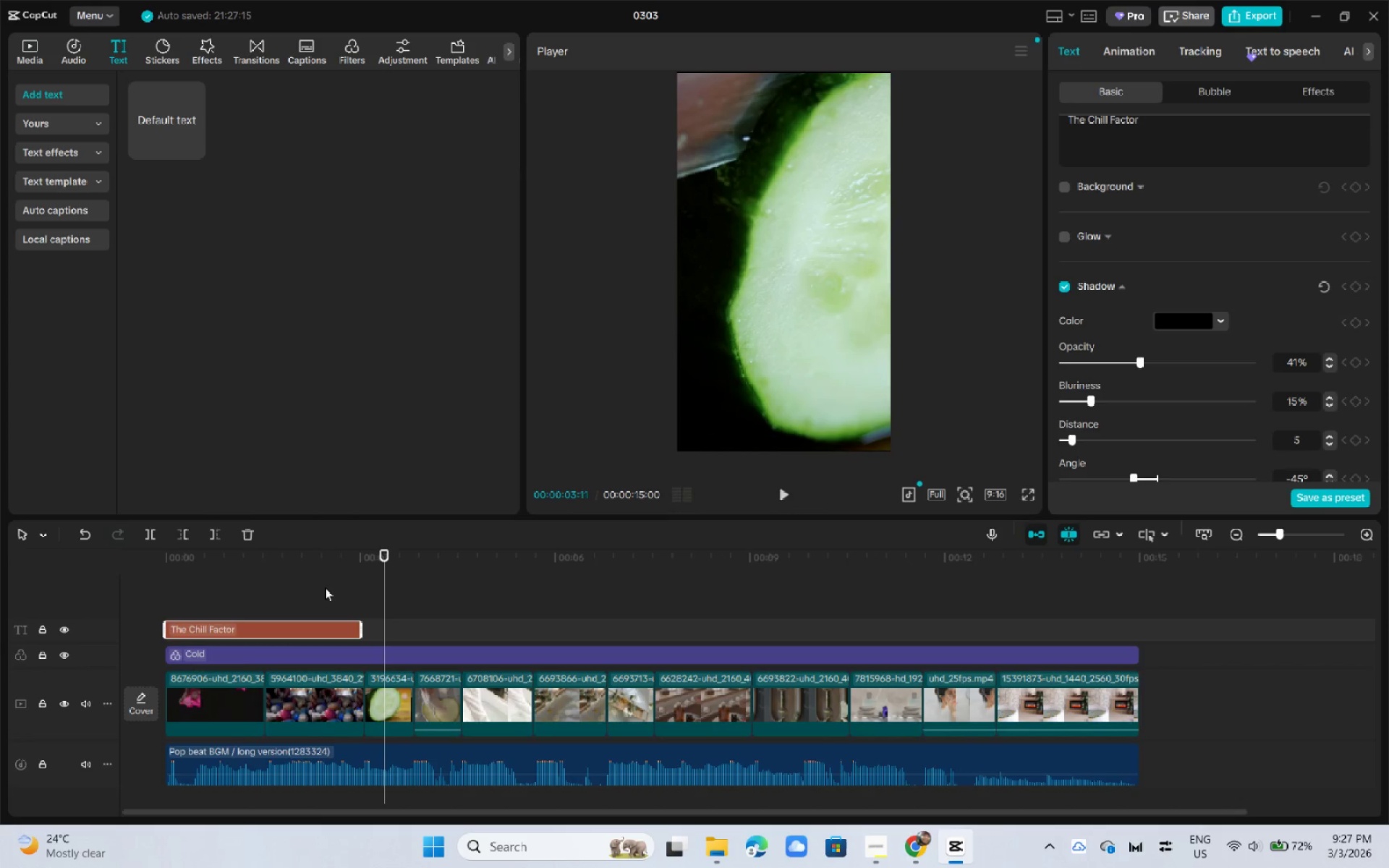 
key(Space)
 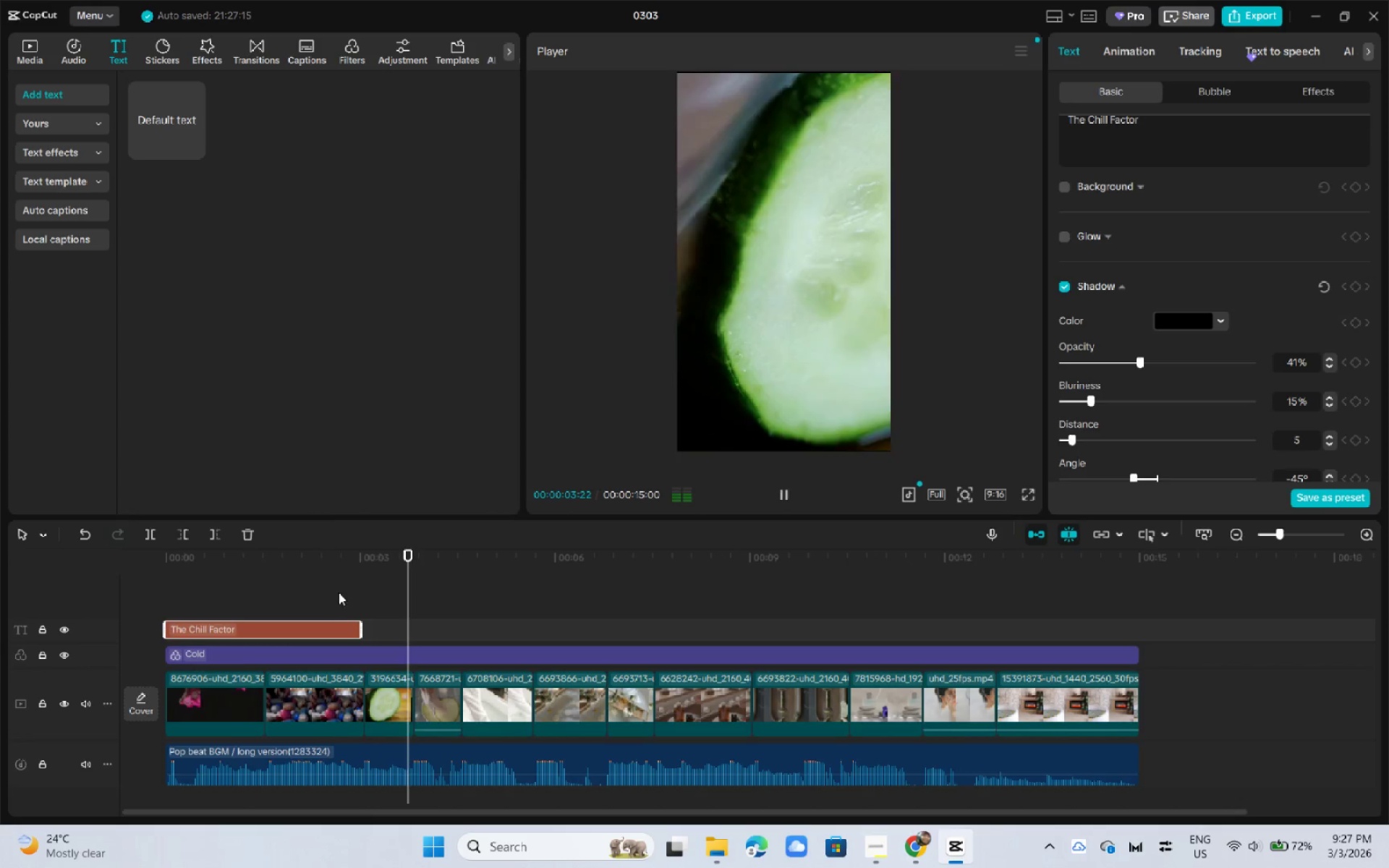 
key(Space)
 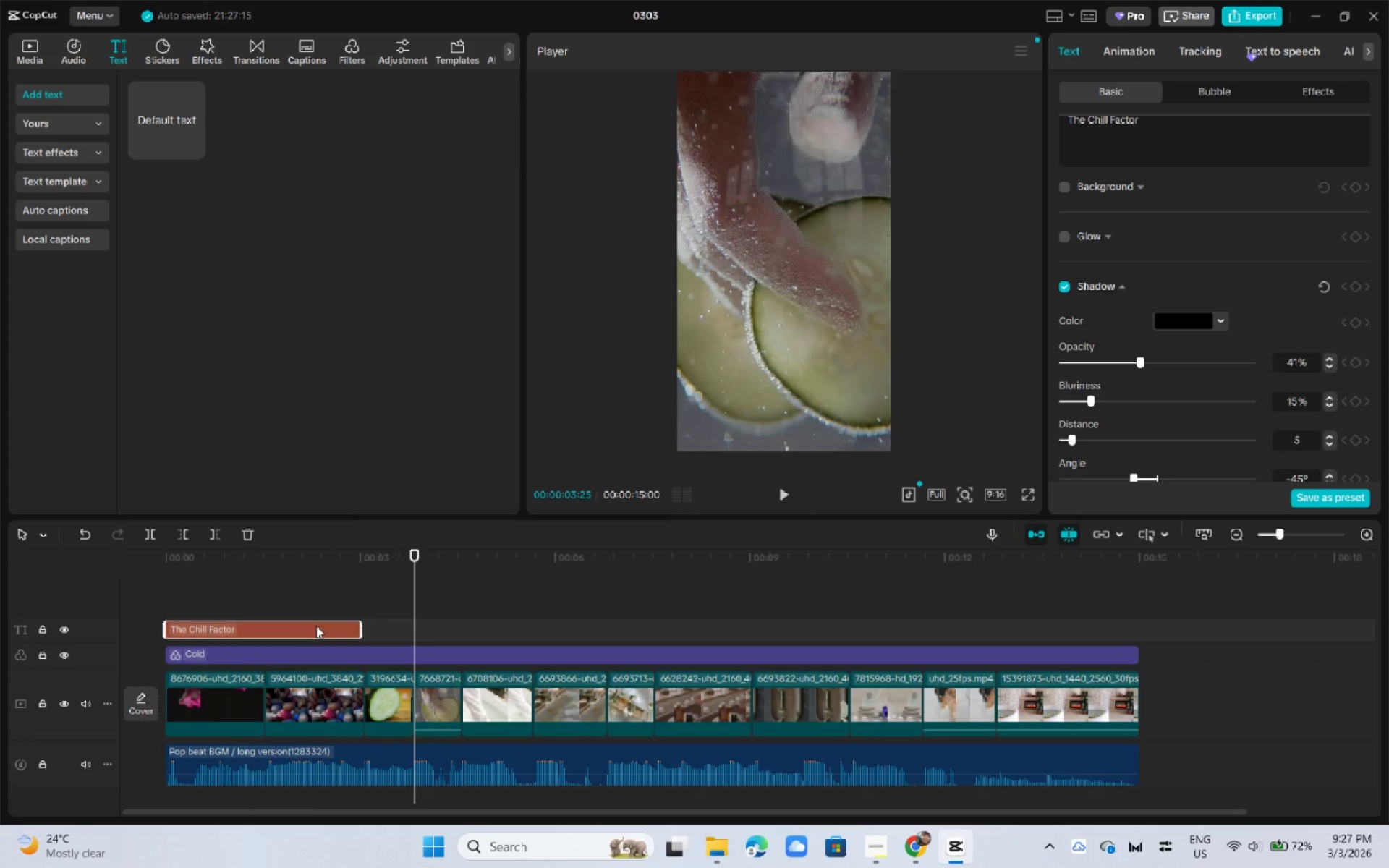 
hold_key(key=AltLeft, duration=1.5)
left_click_drag(start_coordinate=[316, 626], to_coordinate=[1100, 631])
 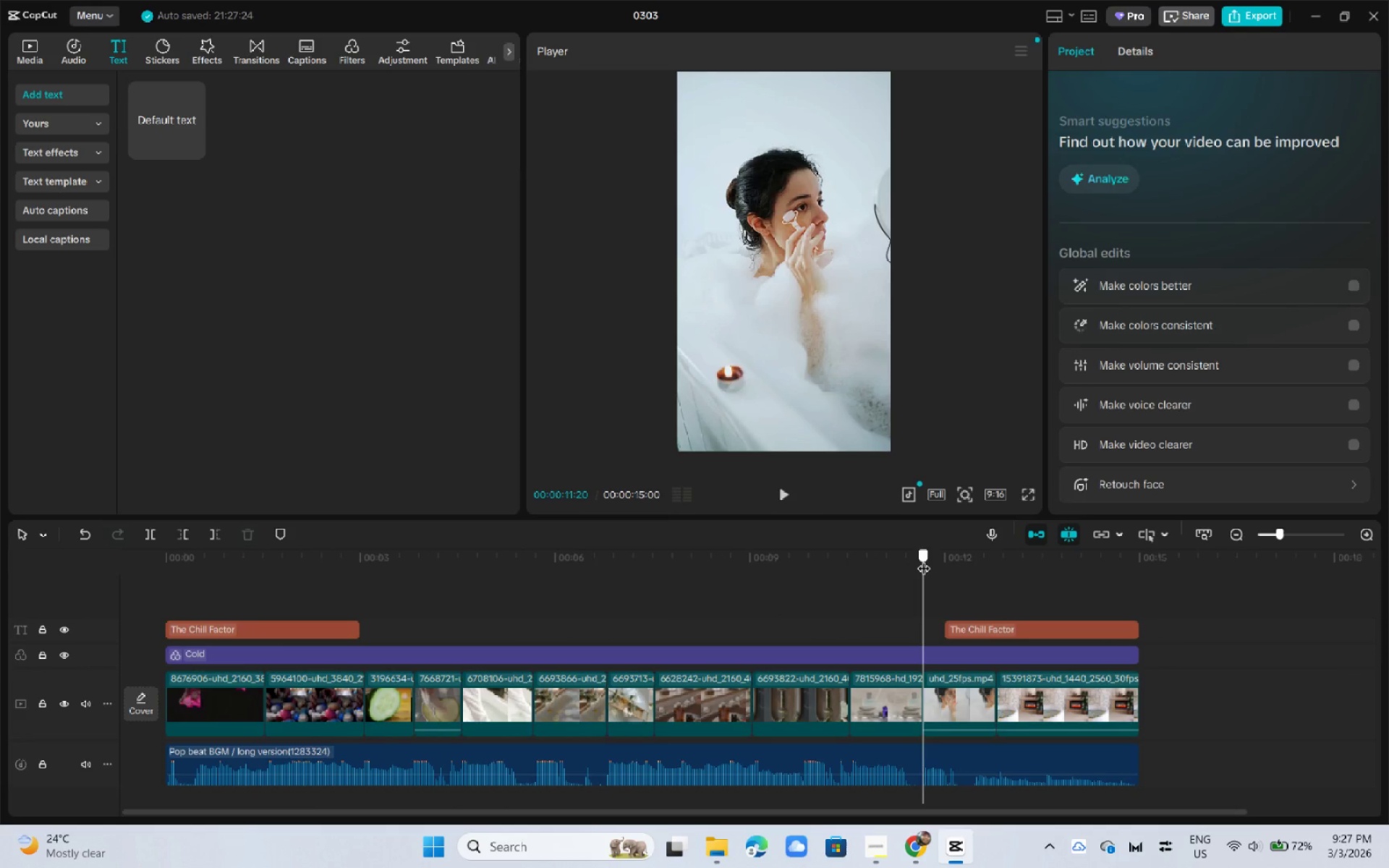 
hold_key(key=AltLeft, duration=1.49)
 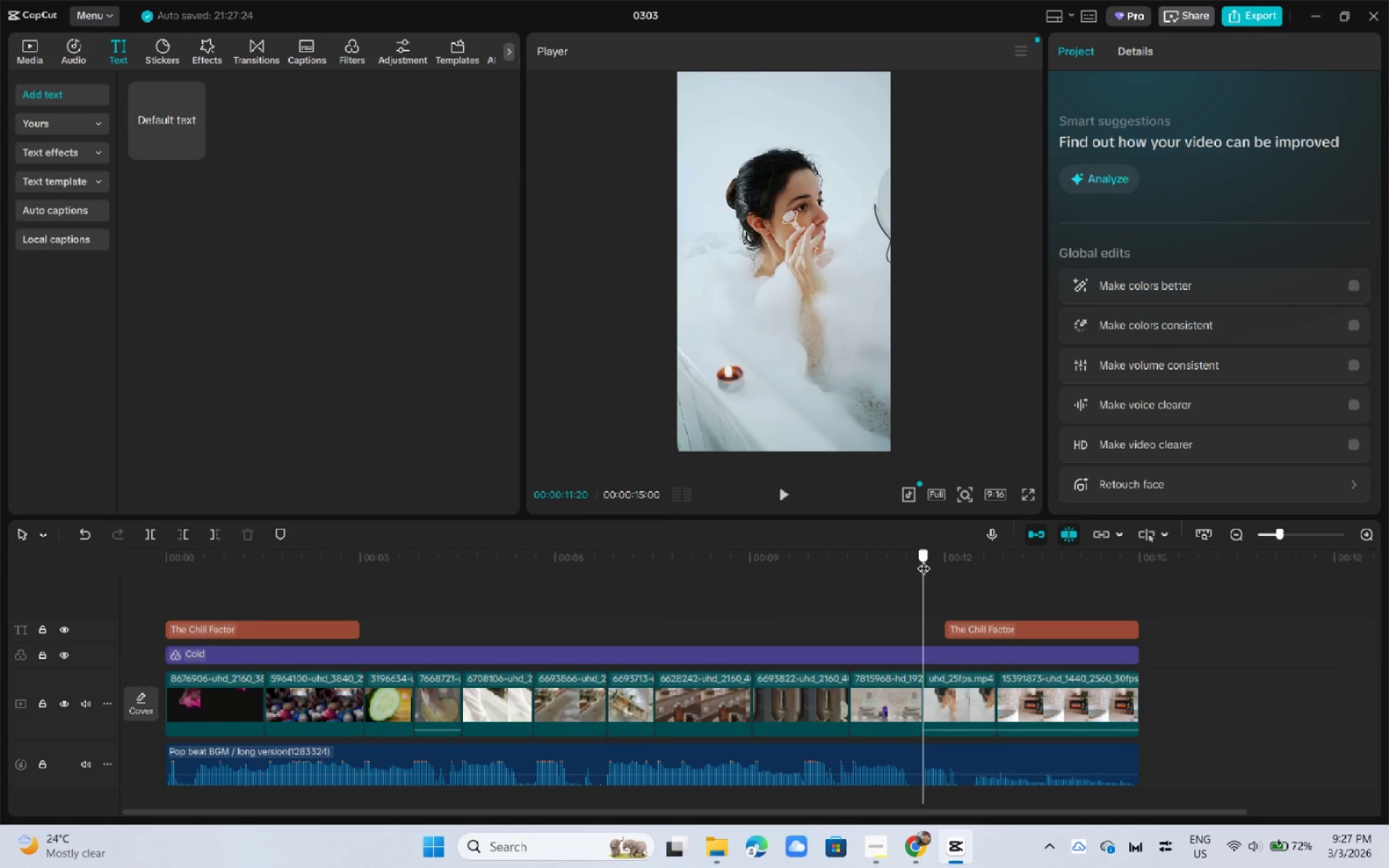 
key(Space)
 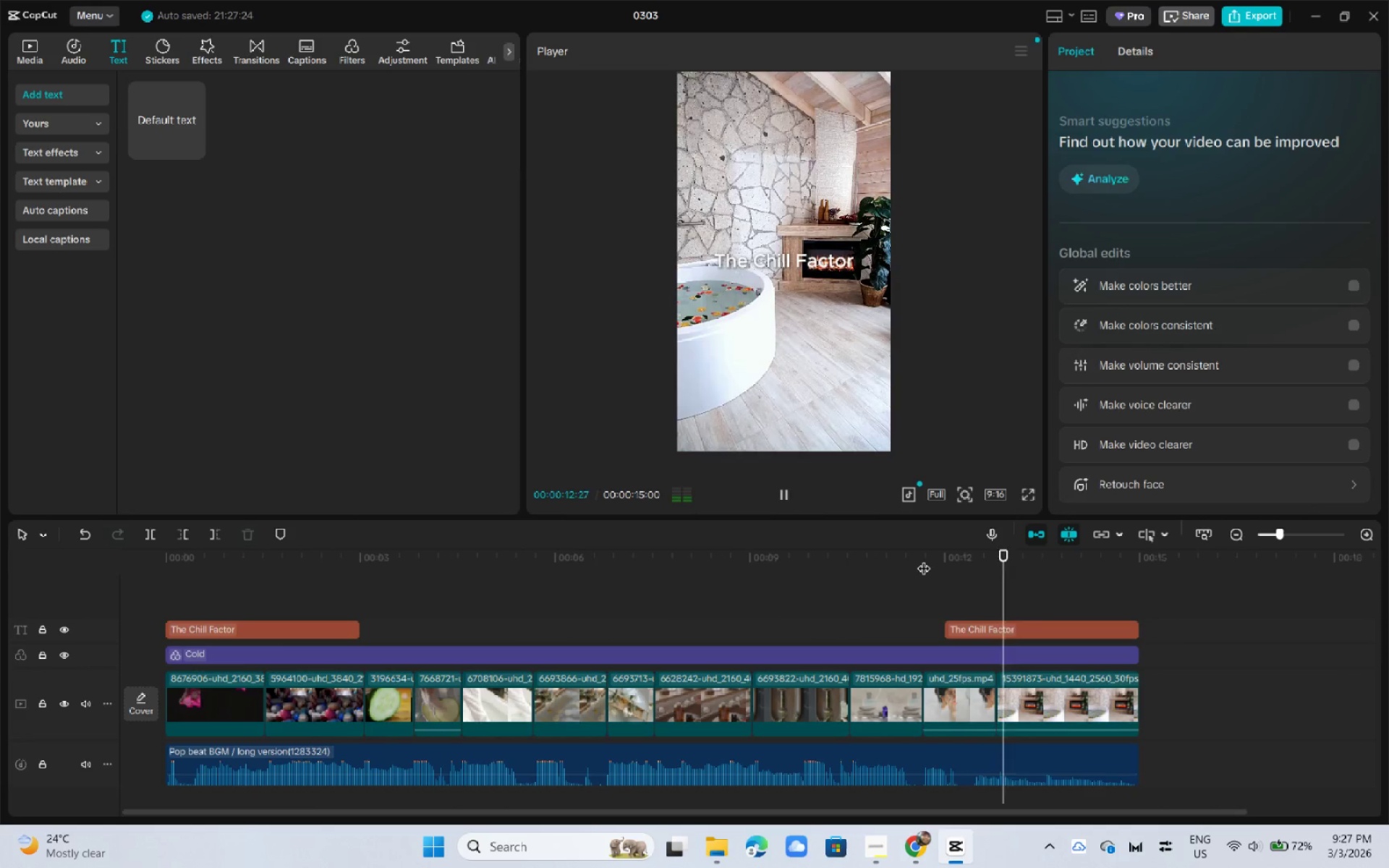 
key(Space)
 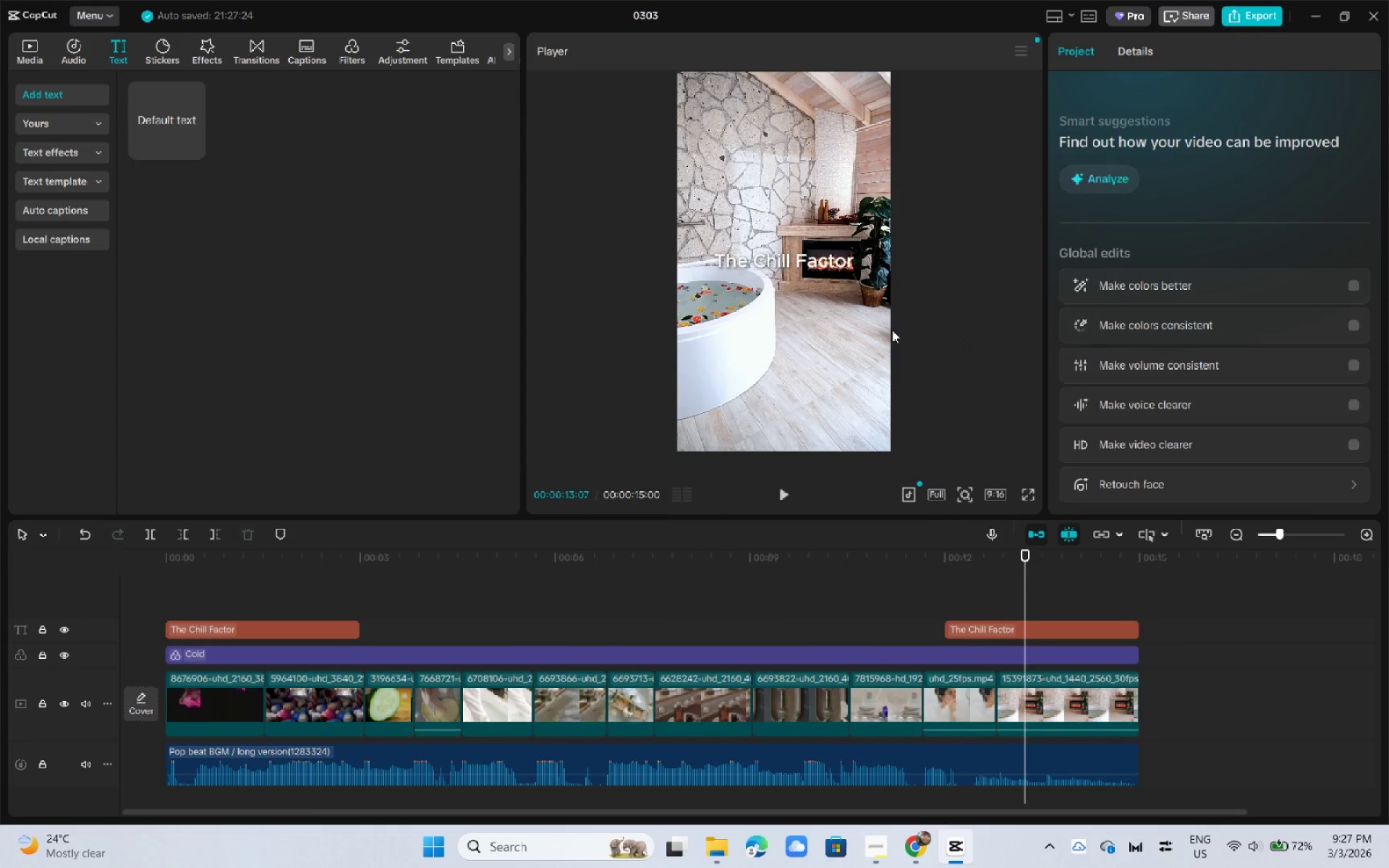 
left_click([832, 275])
 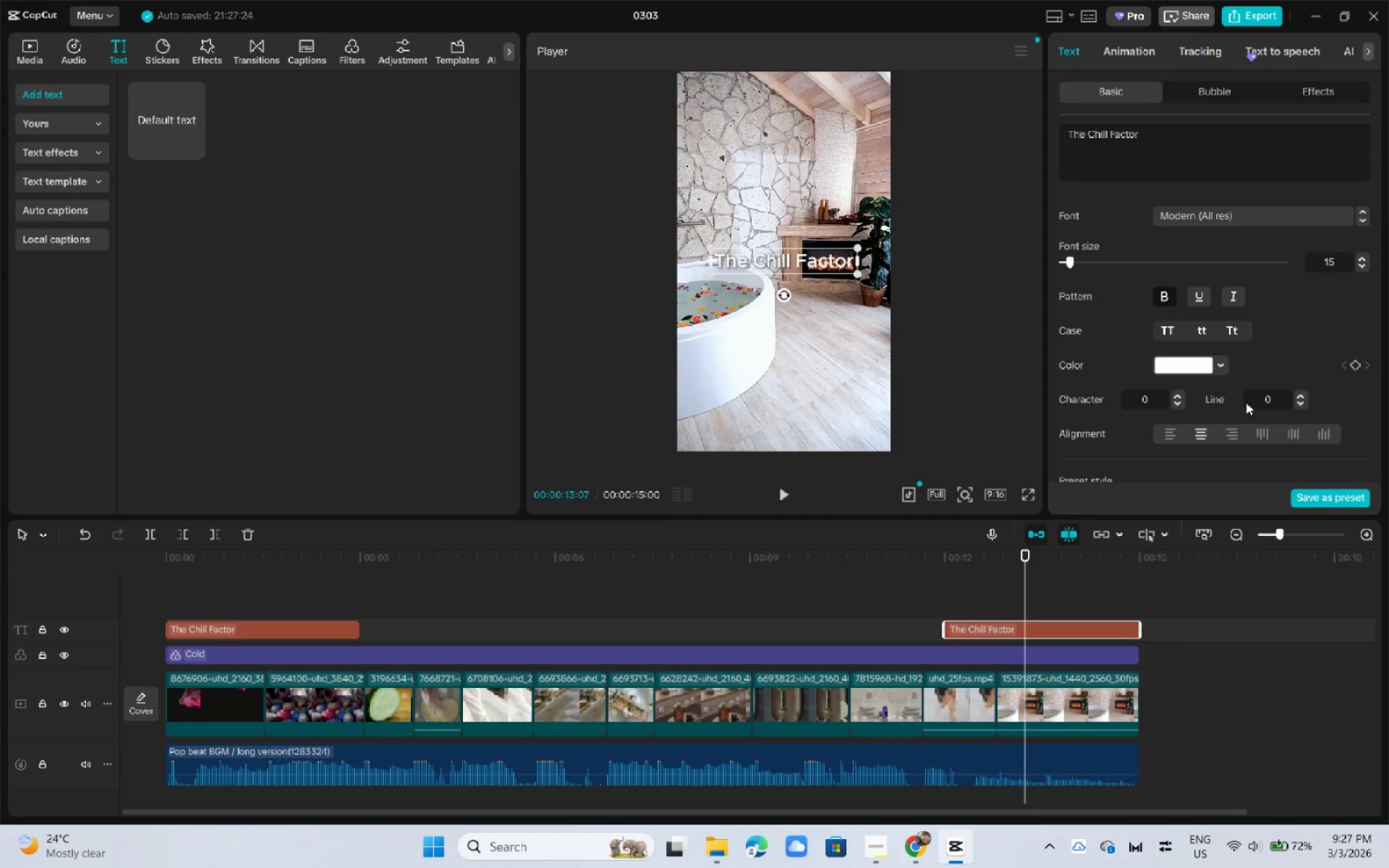 
scroll: coordinate [1148, 398], scroll_direction: down, amount: 34.0
 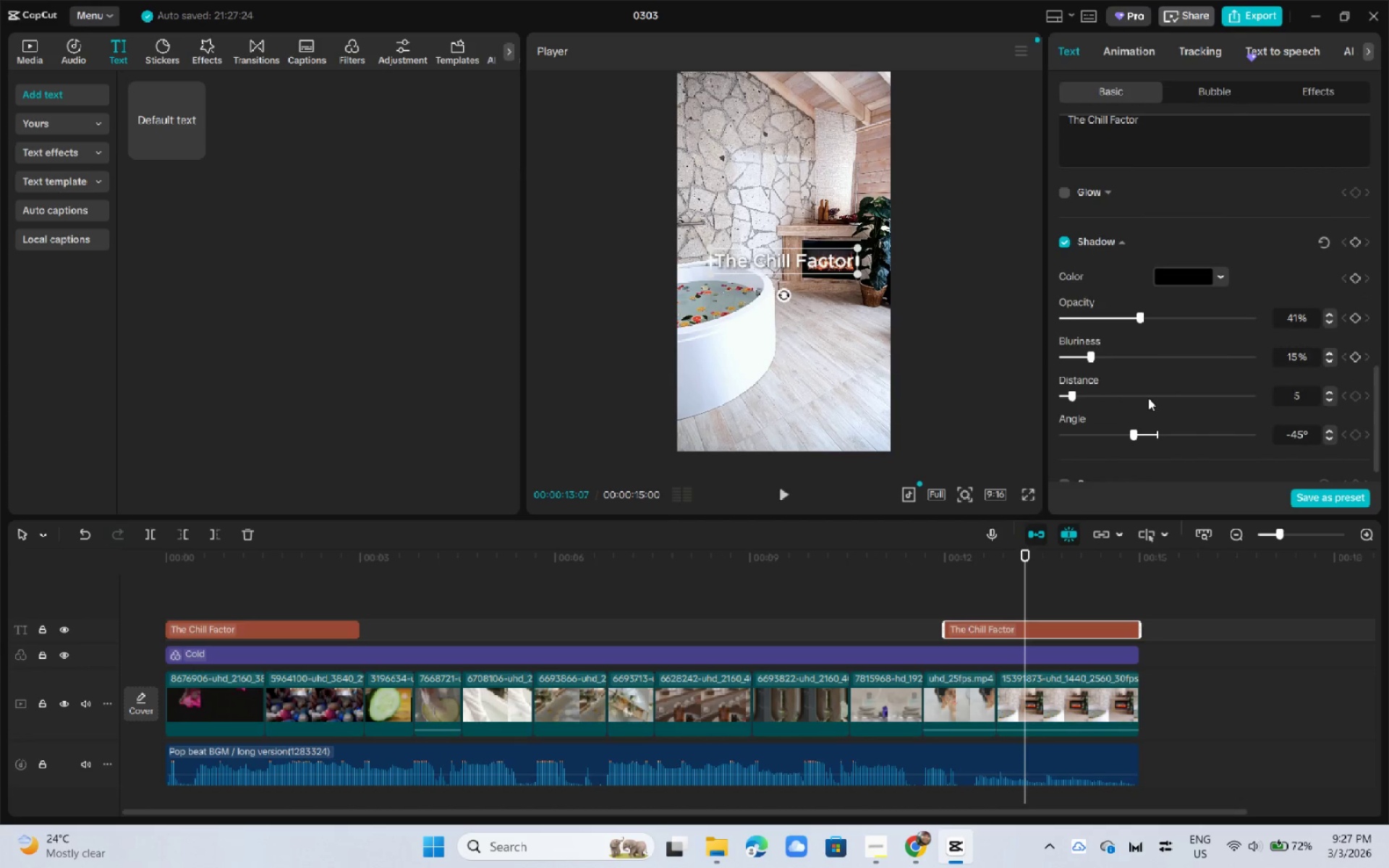 
scroll: coordinate [1147, 396], scroll_direction: up, amount: 2.0
 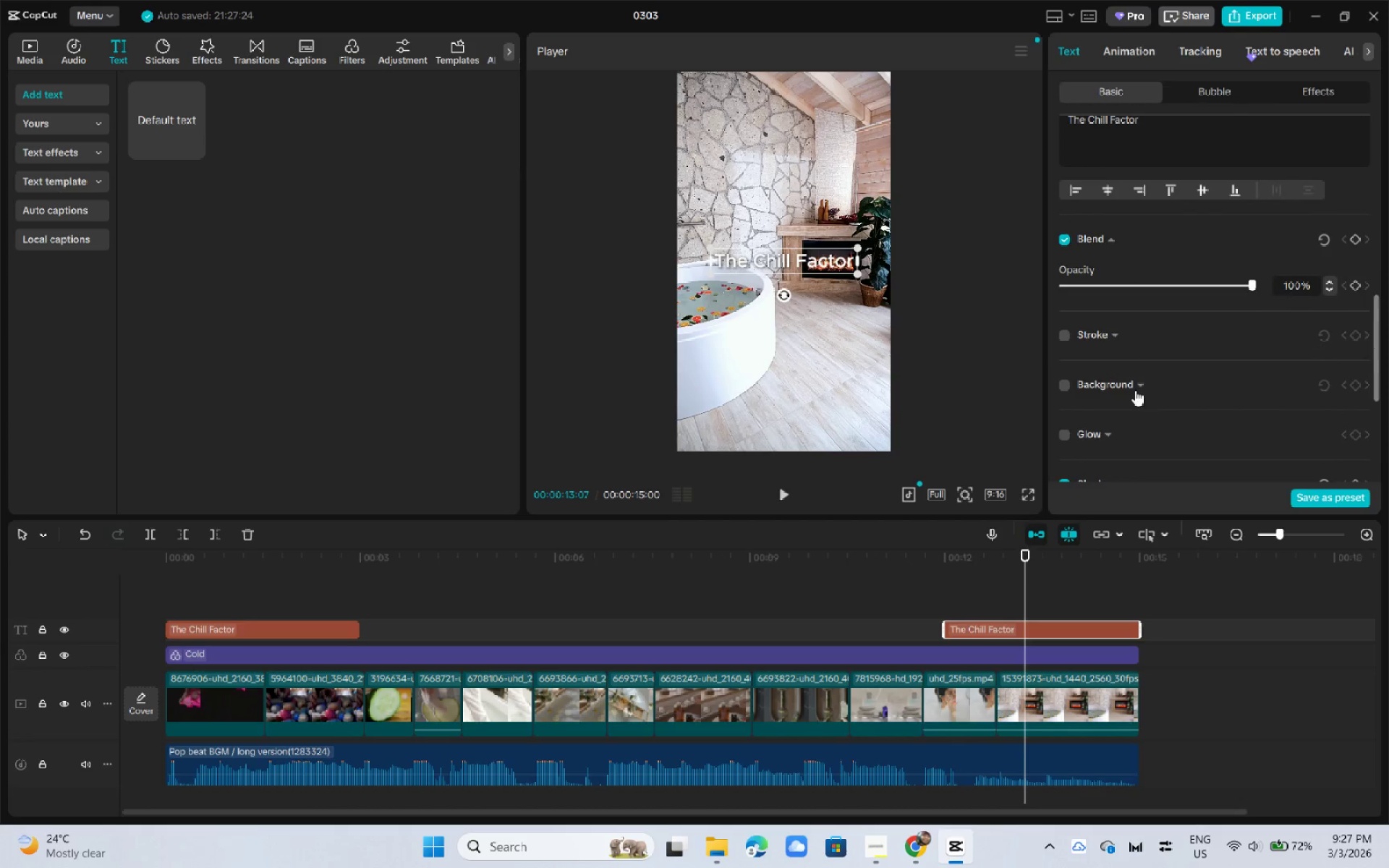 
left_click([1135, 388])
 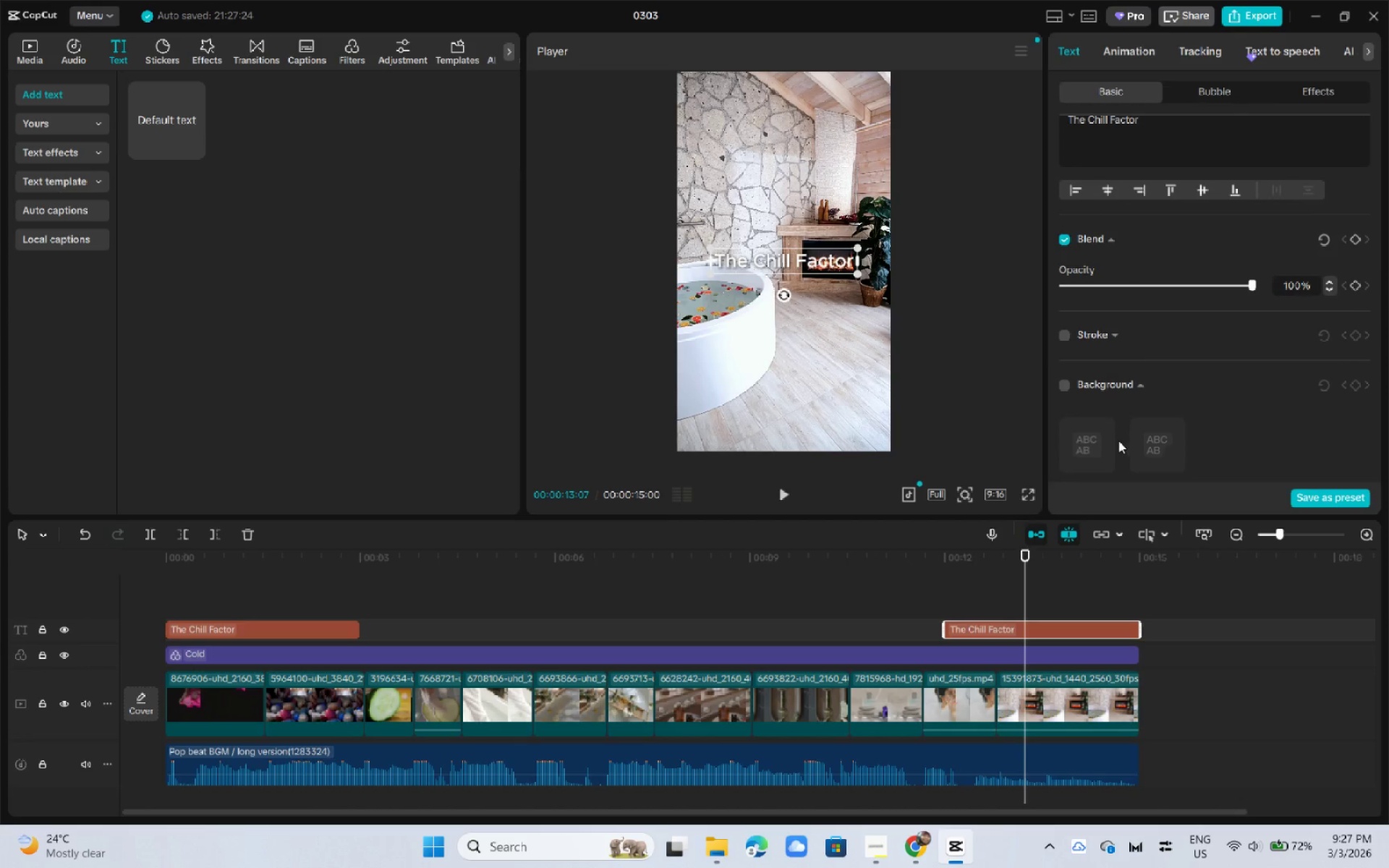 
left_click([1106, 341])
 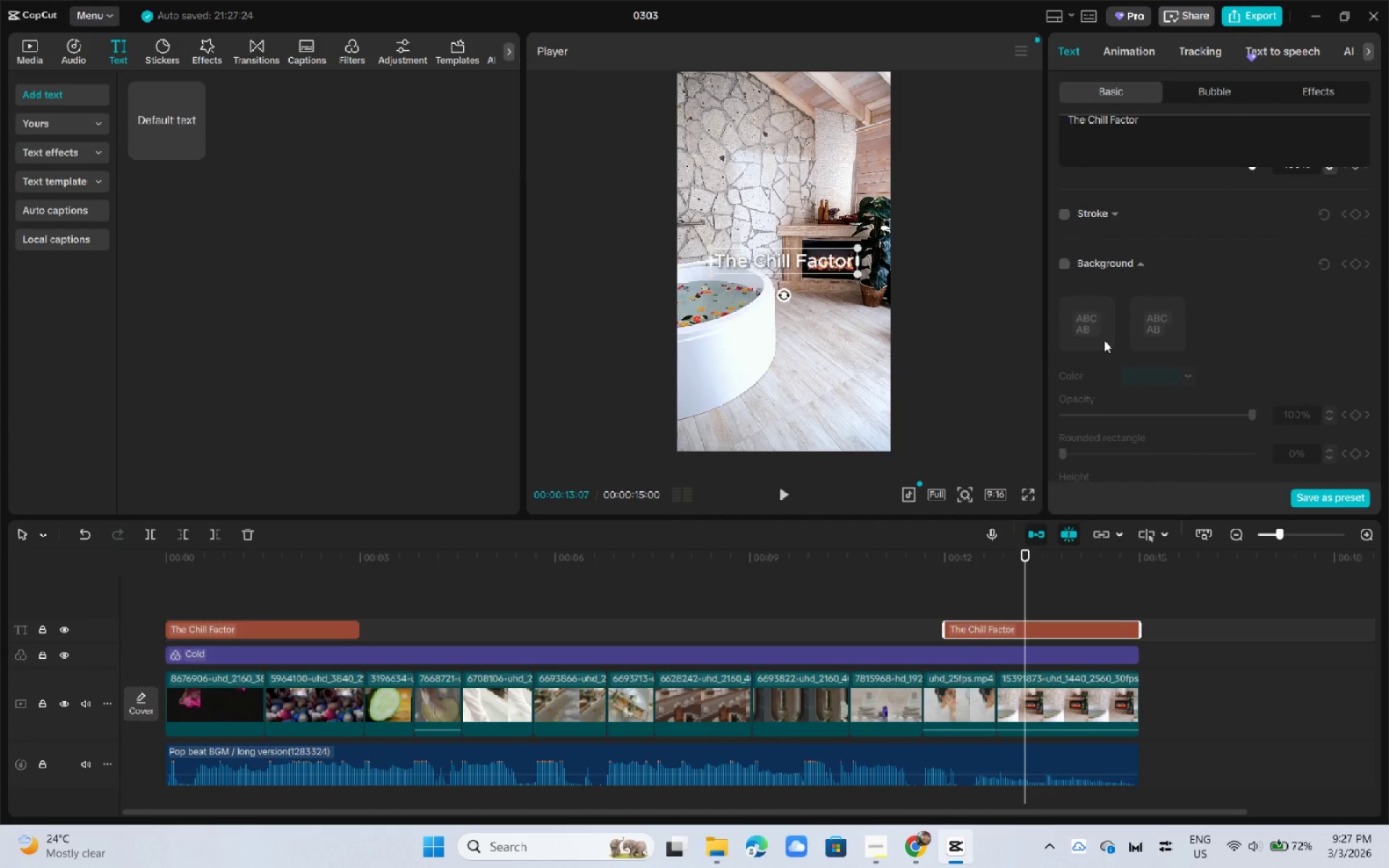 
scroll: coordinate [1110, 441], scroll_direction: down, amount: 3.0
 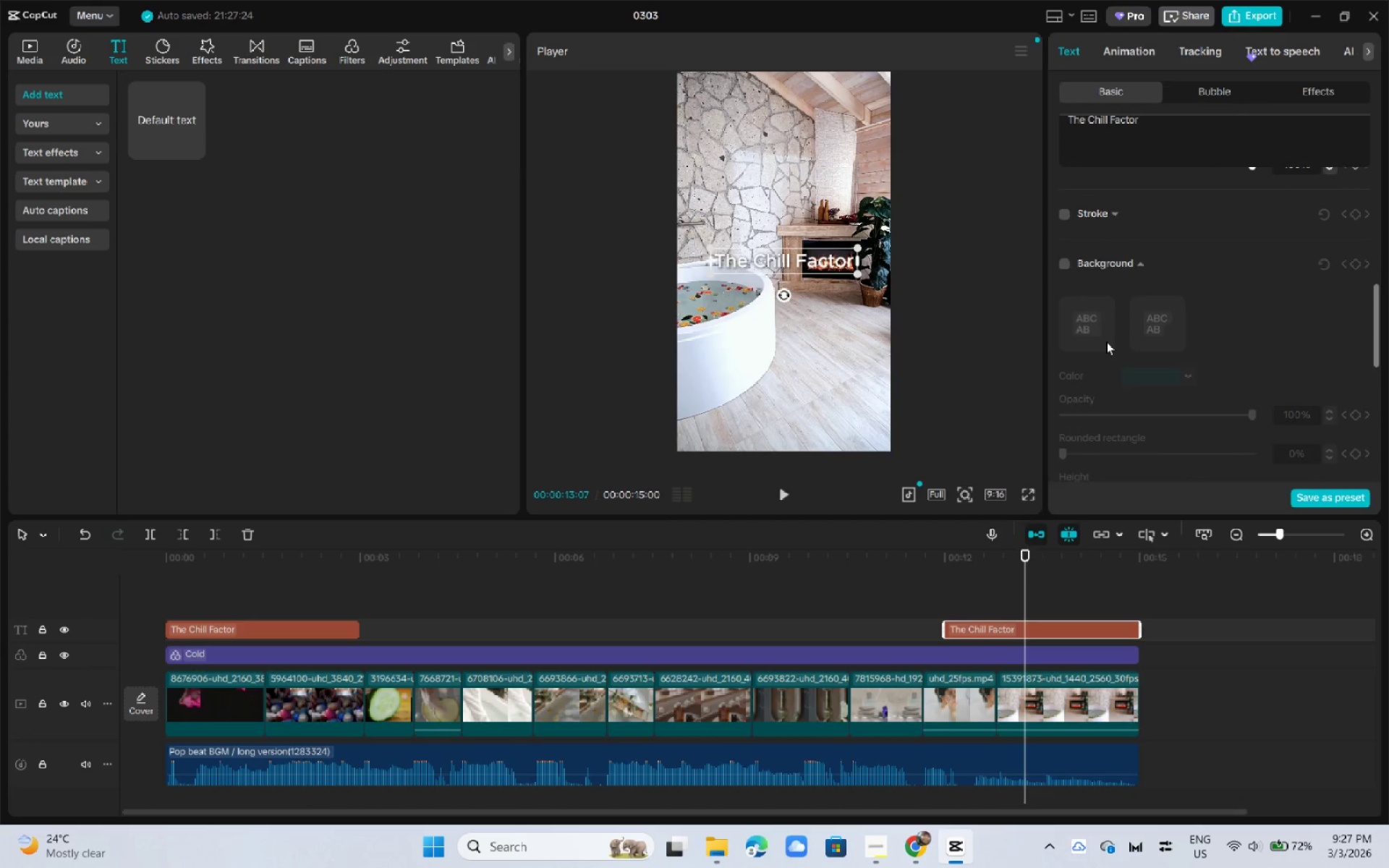 
left_click([1103, 339])
 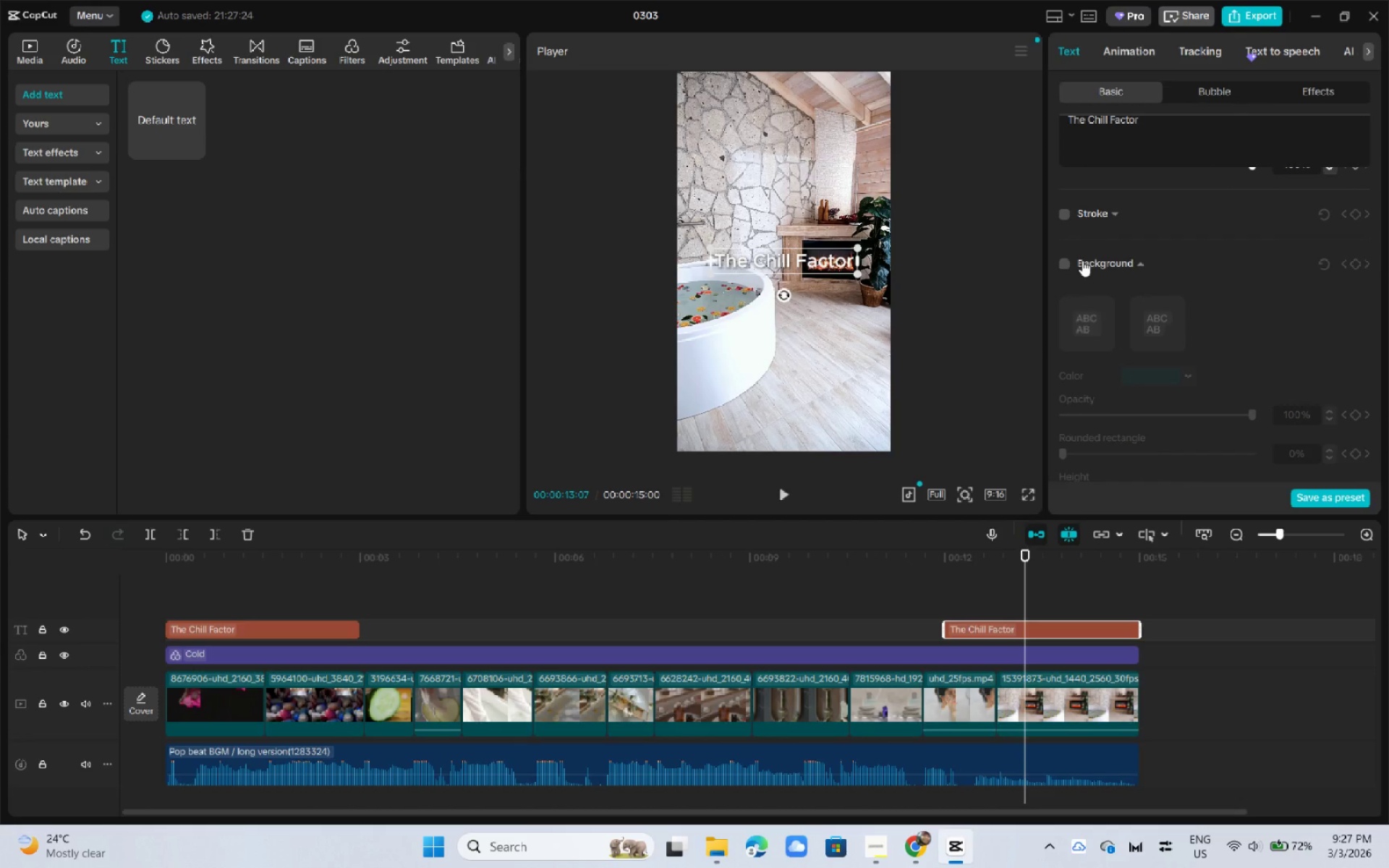 
double_click([1082, 260])
 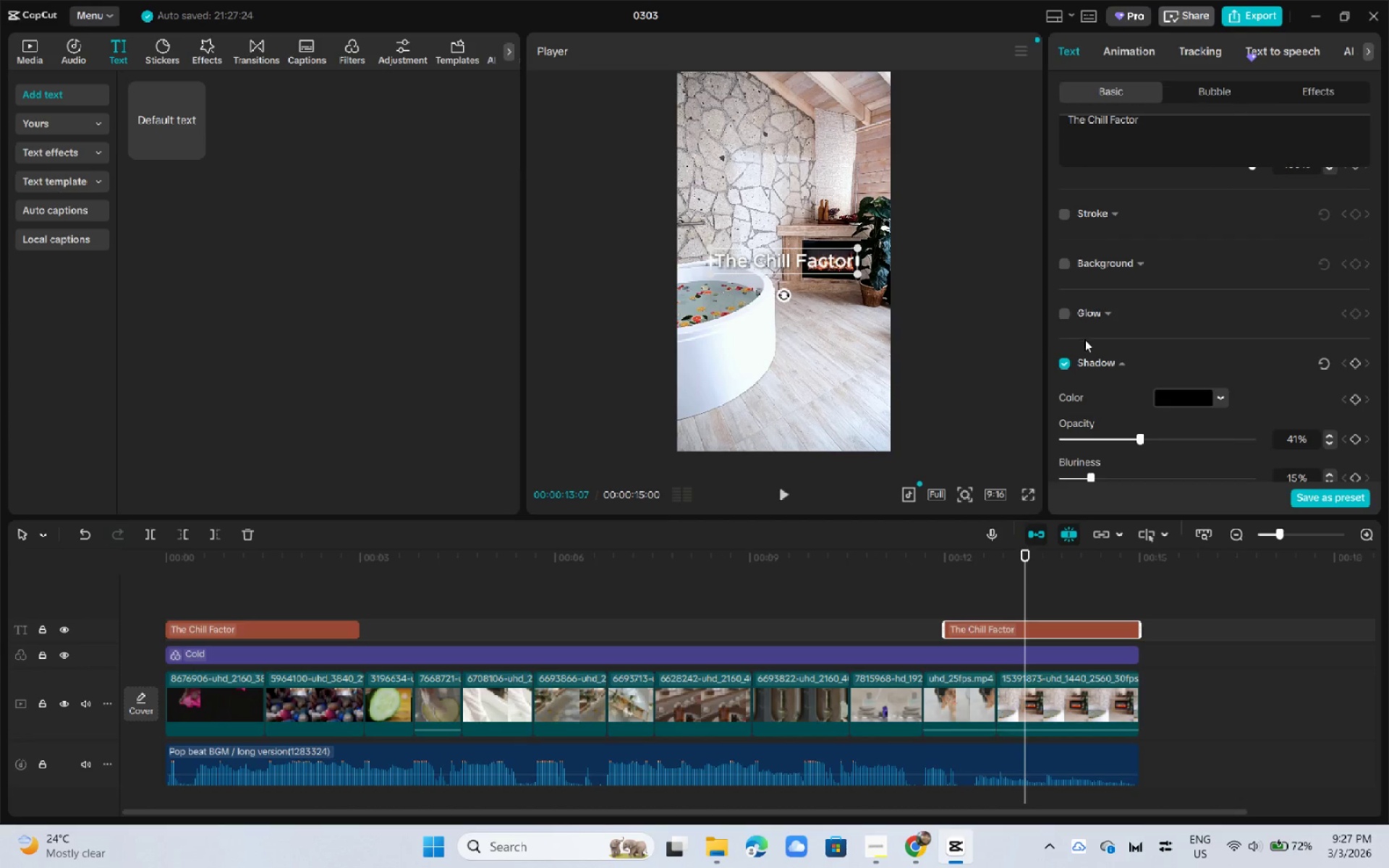 
triple_click([1084, 339])
 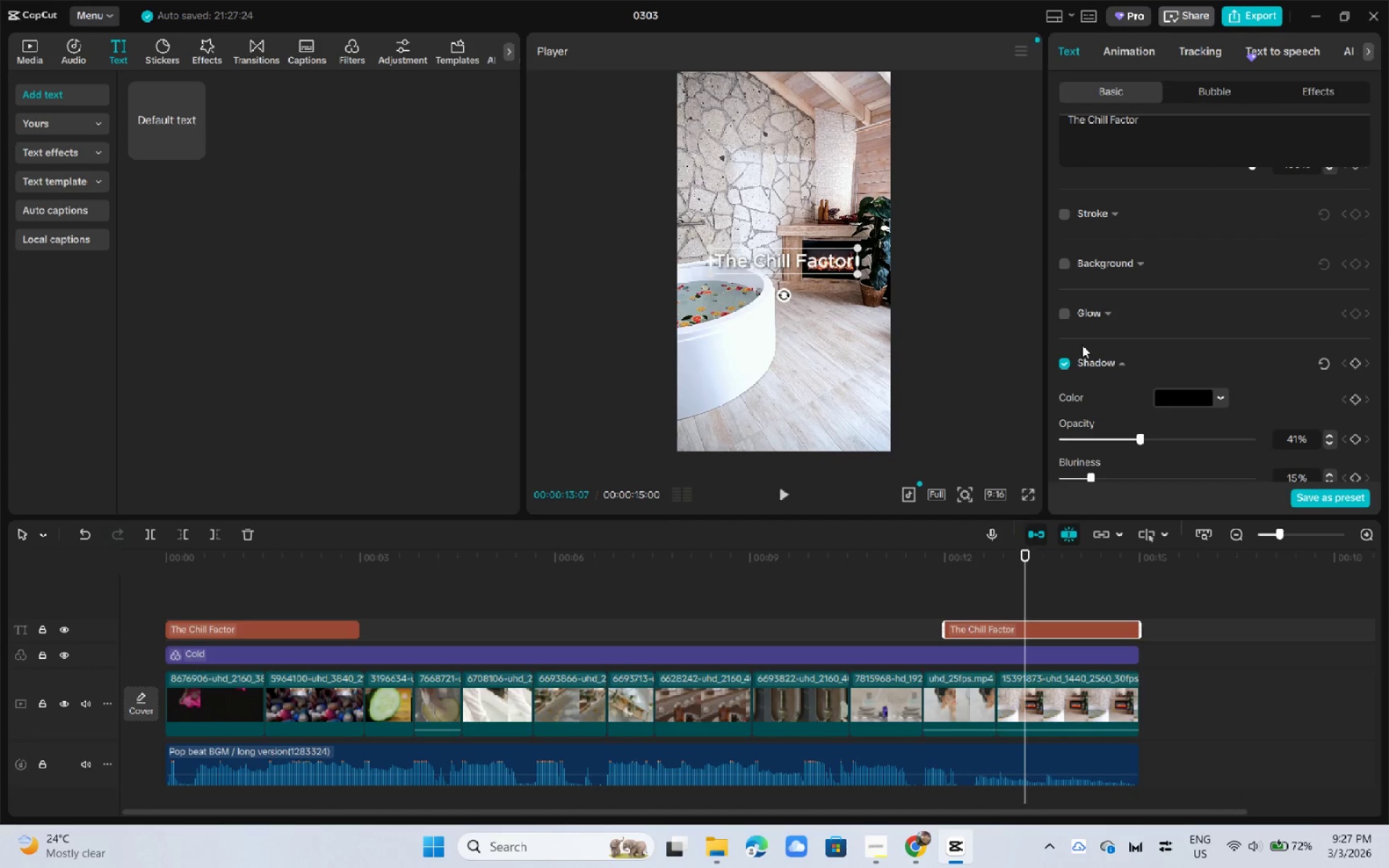 
scroll: coordinate [1082, 345], scroll_direction: down, amount: 3.0
 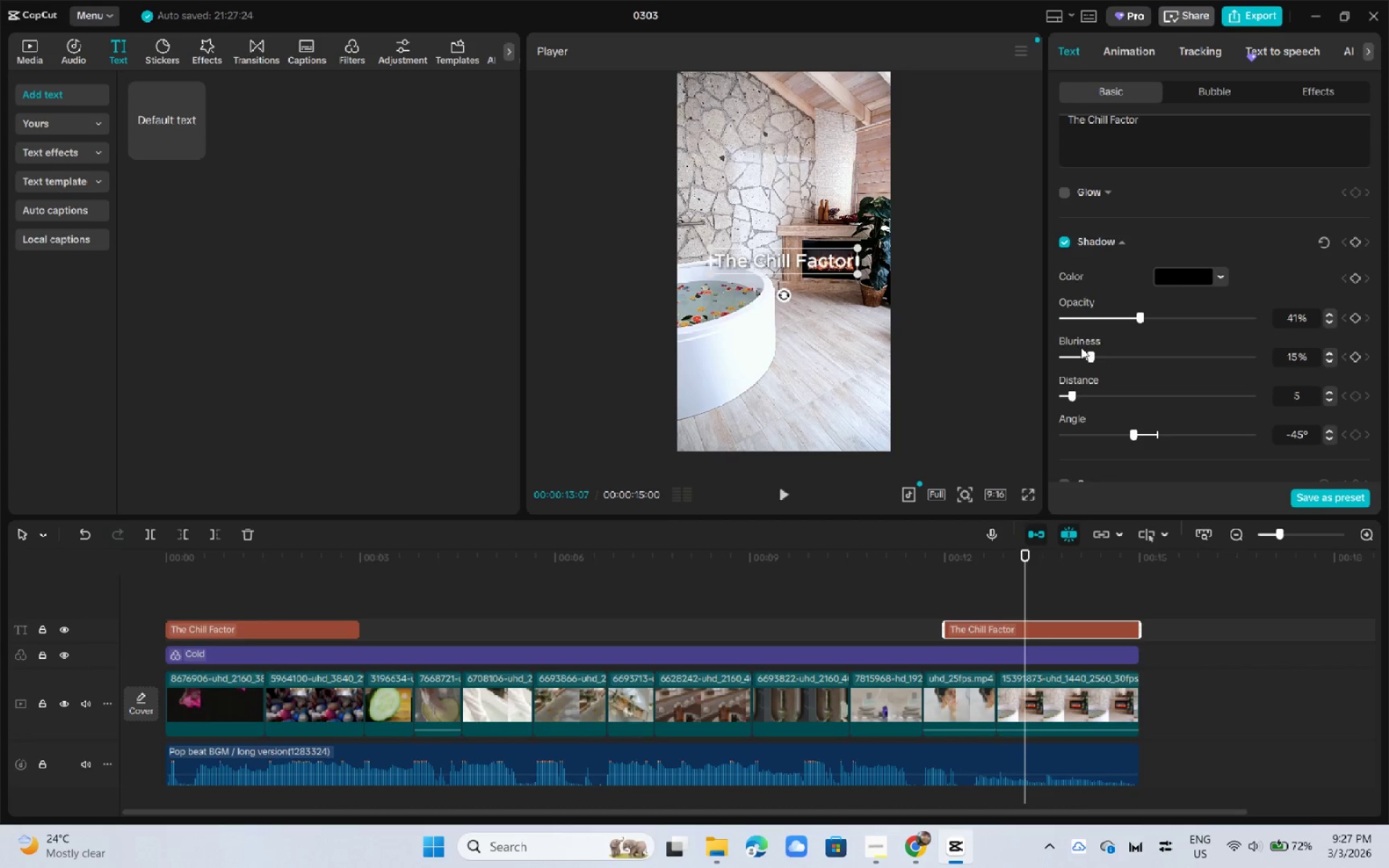 
wait(5.47)
 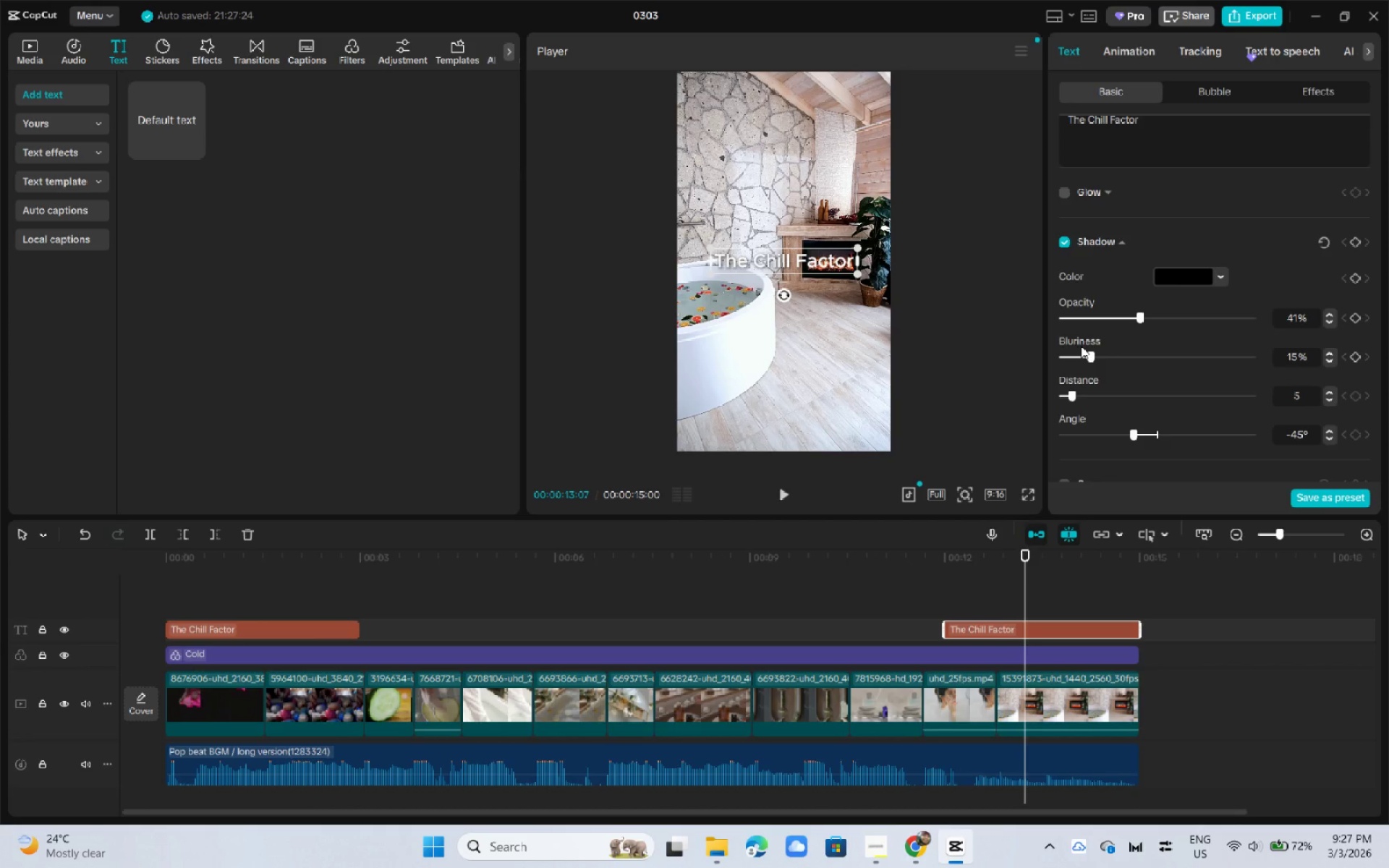 
key(Space)
 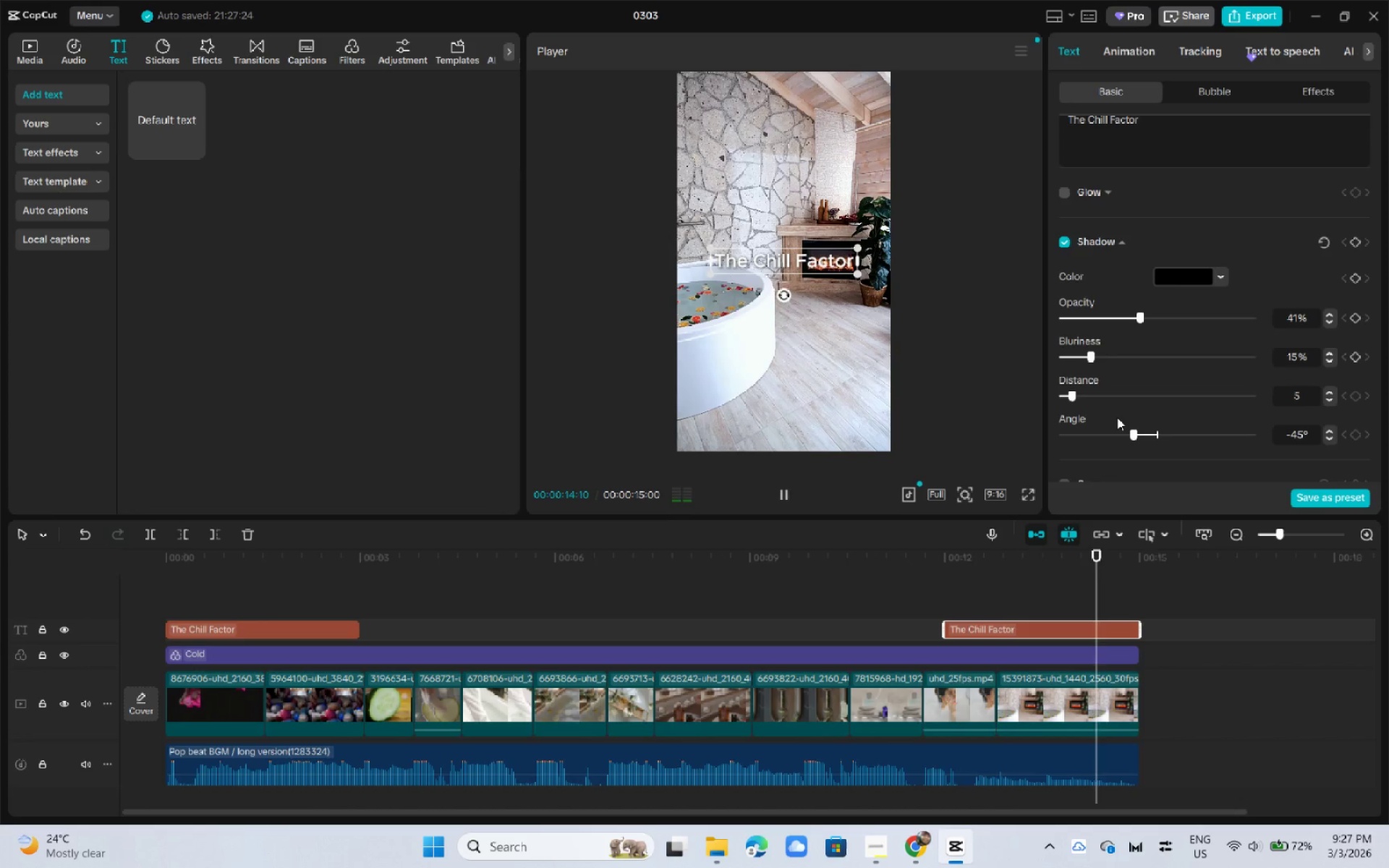 
key(Space)
 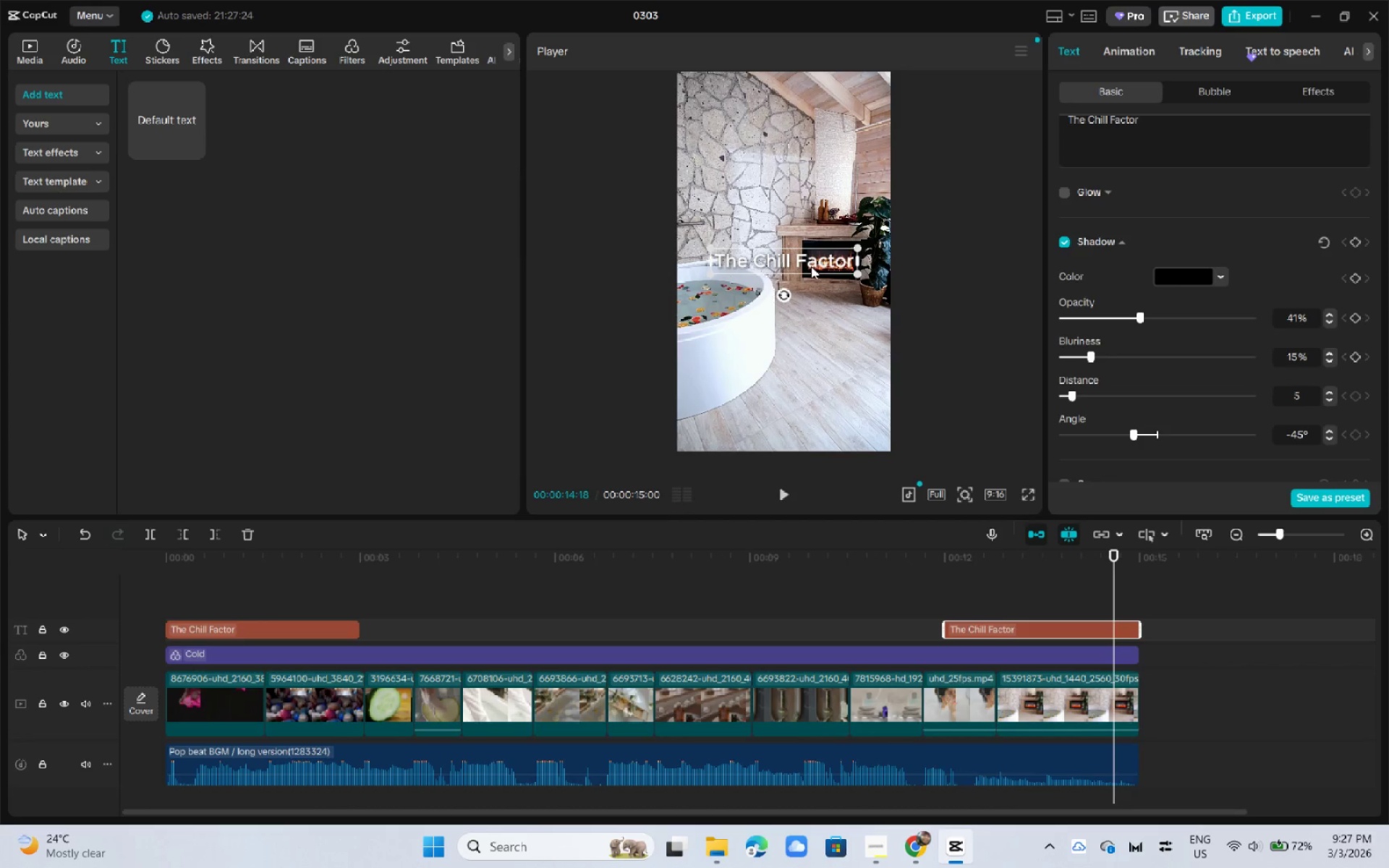 
double_click([811, 266])
 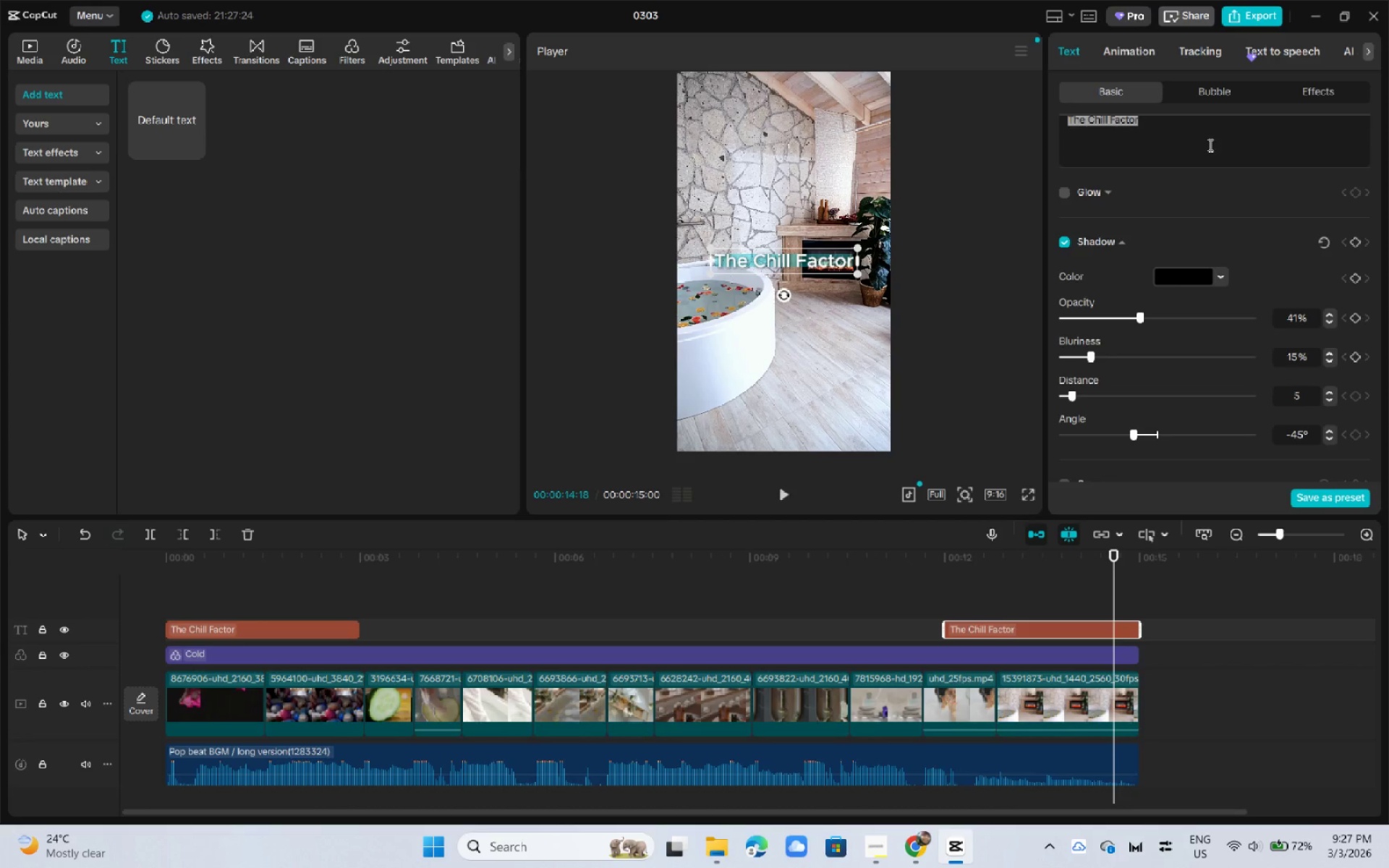 
key(Control+ControlLeft)
 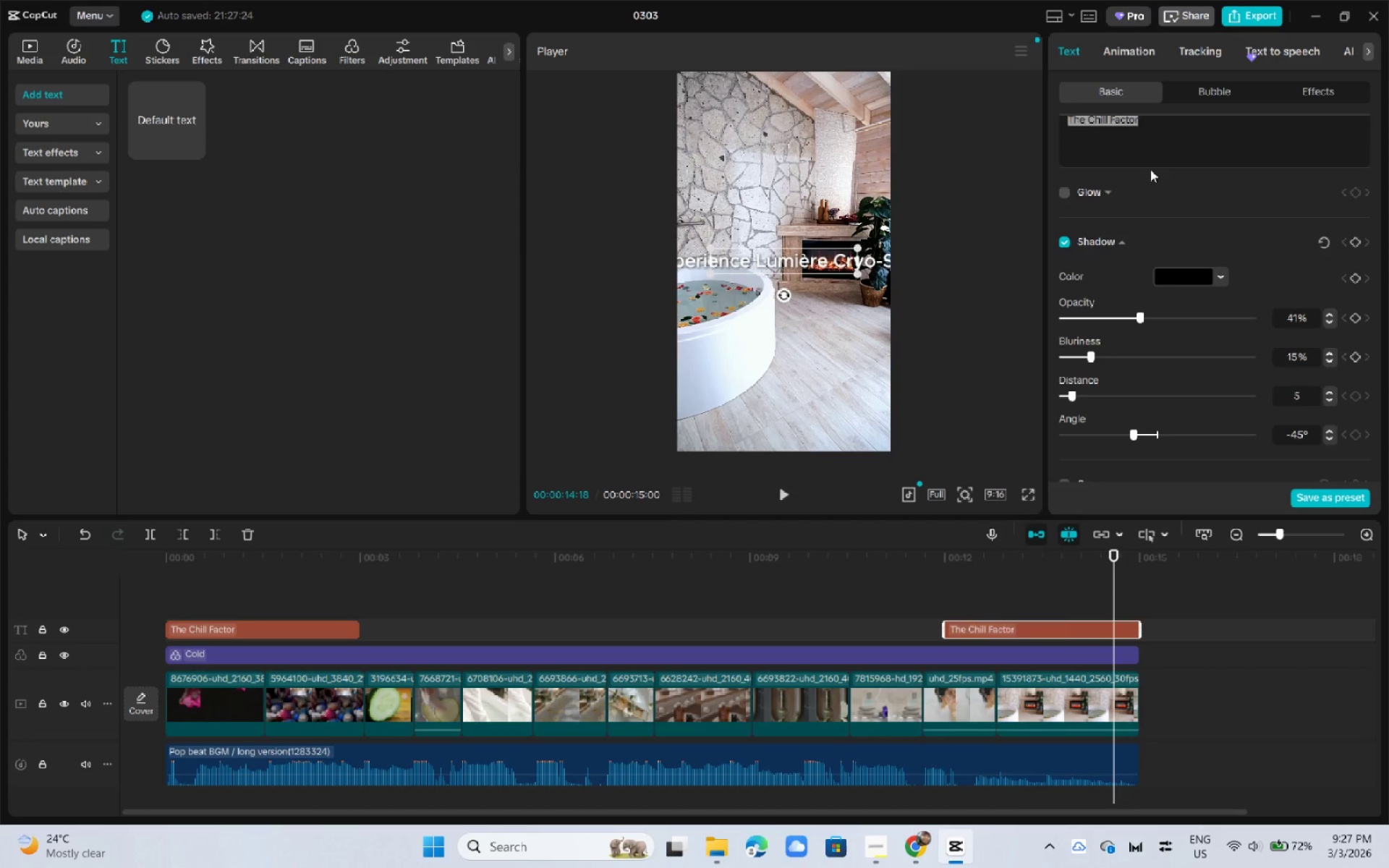 
key(Control+V)
 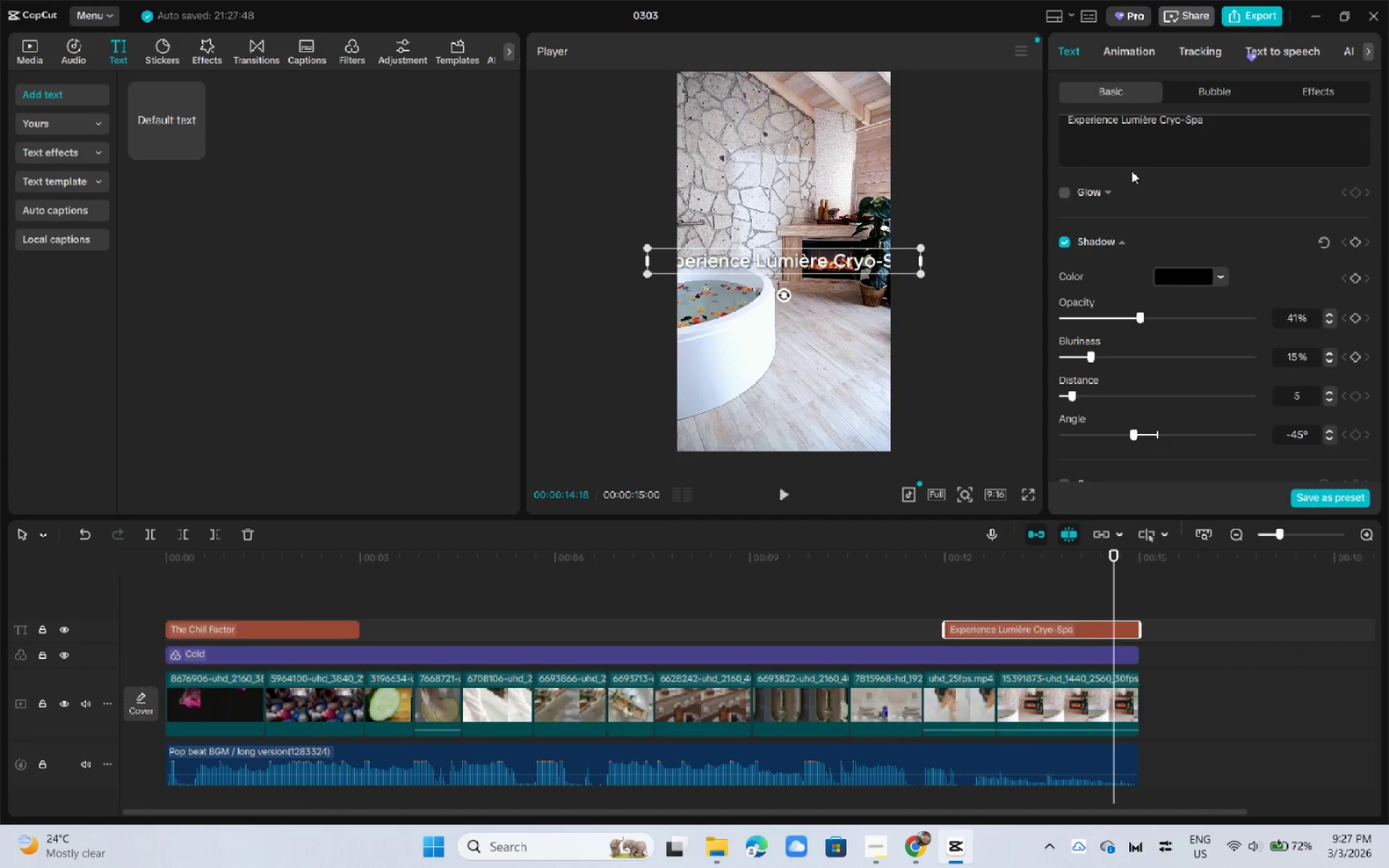 
wait(5.19)
 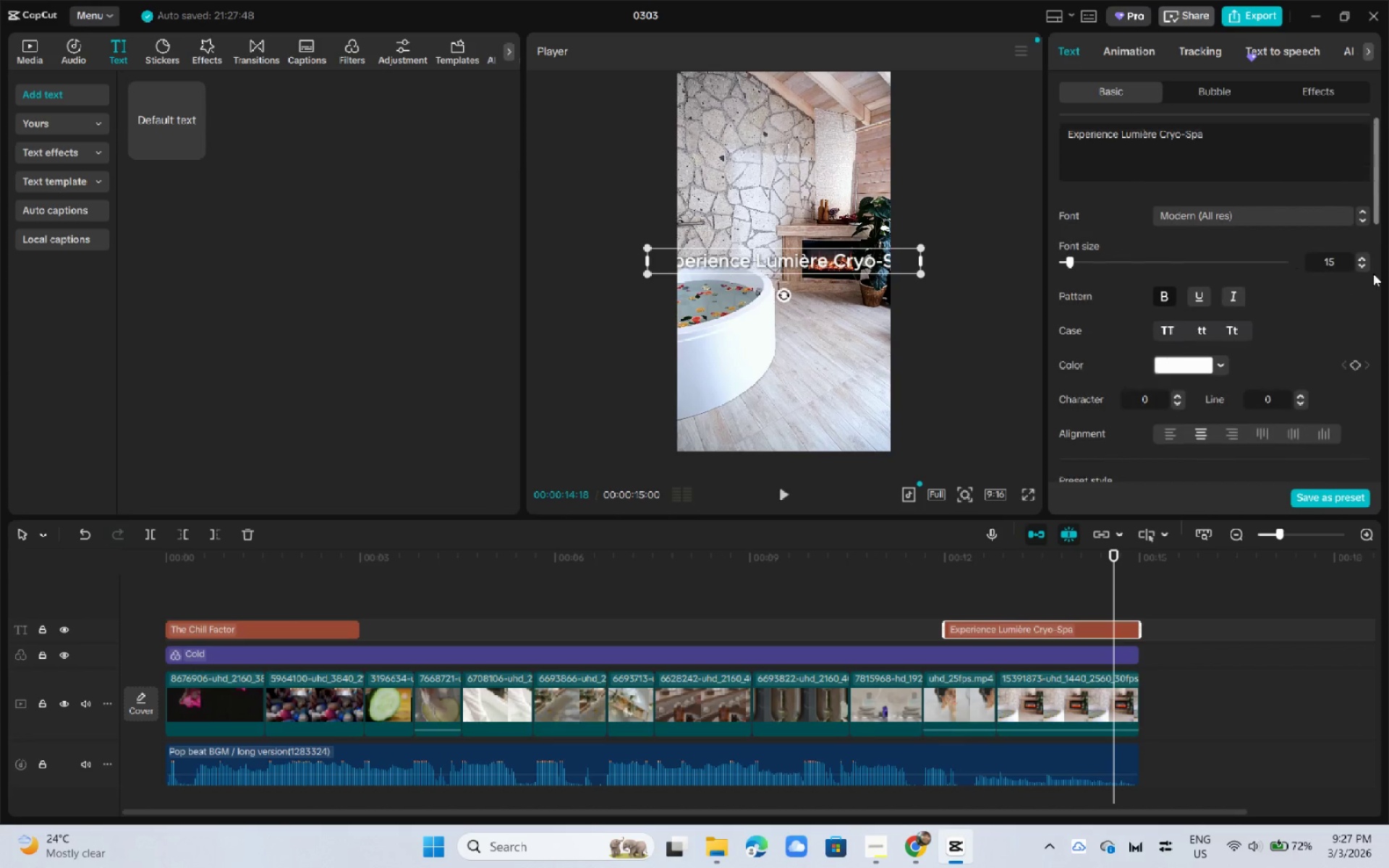 
left_click([1362, 265])
 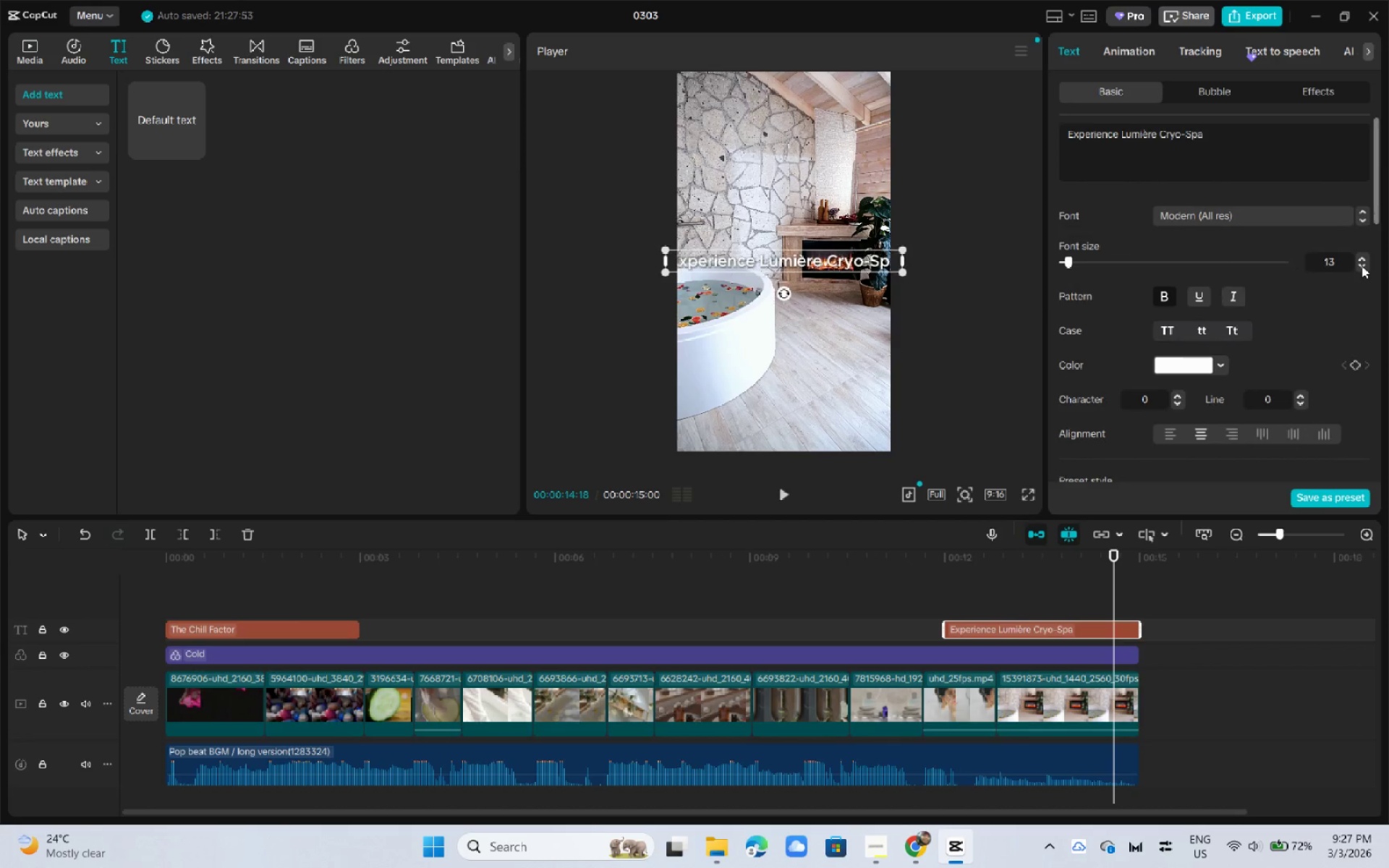 
scroll: coordinate [1296, 264], scroll_direction: up, amount: 49.0
 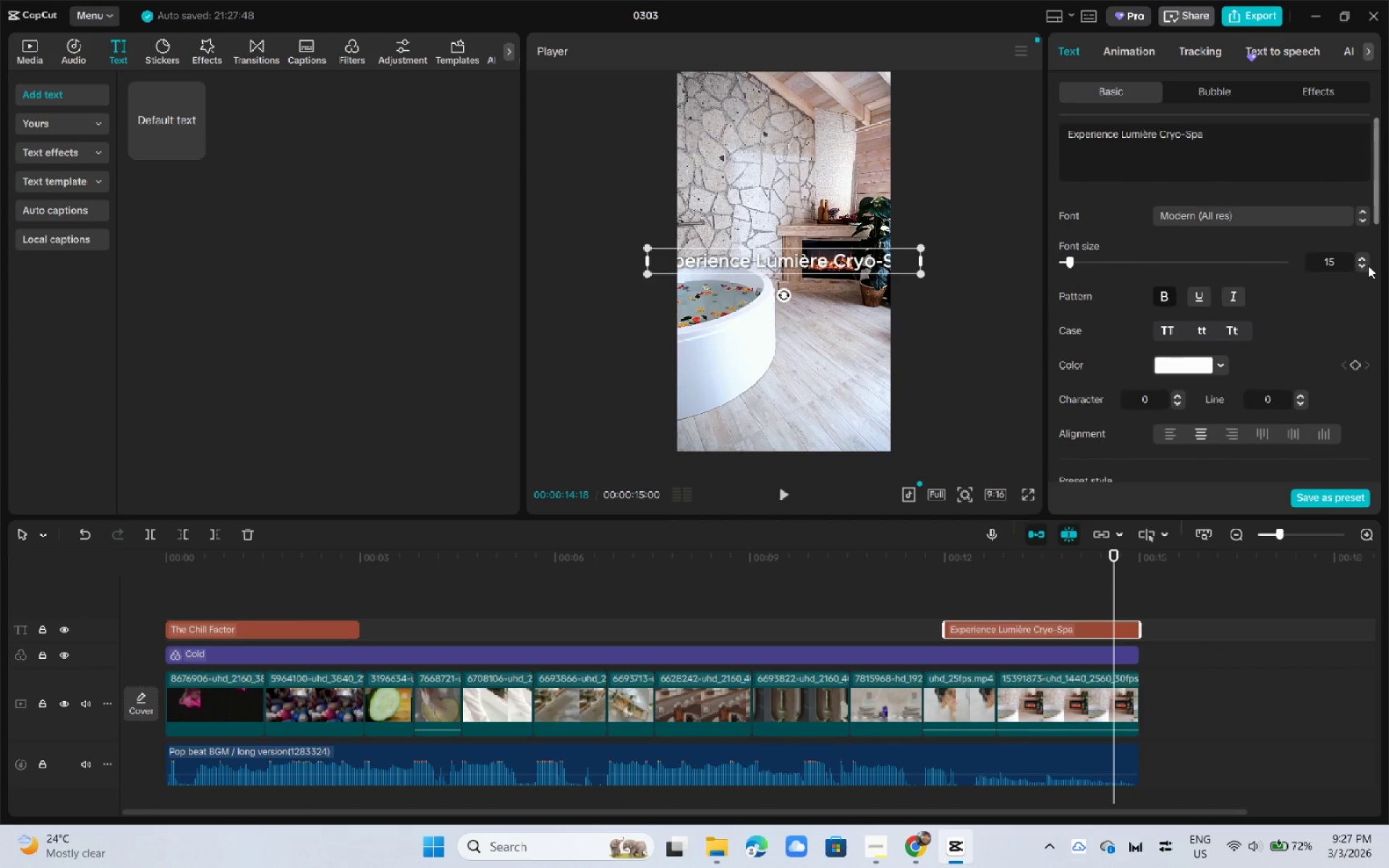 
double_click([1362, 265])
 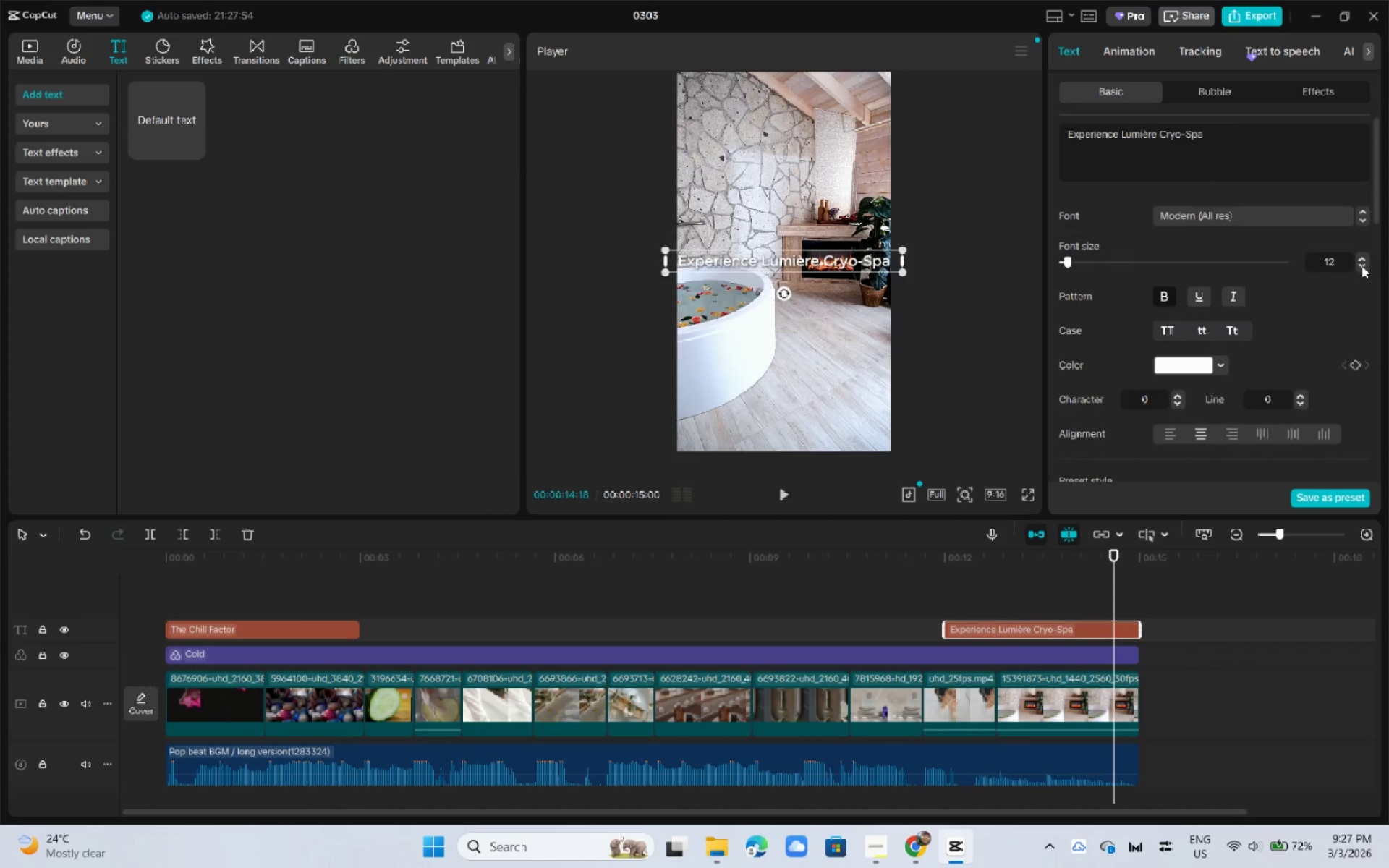 
triple_click([1362, 265])
 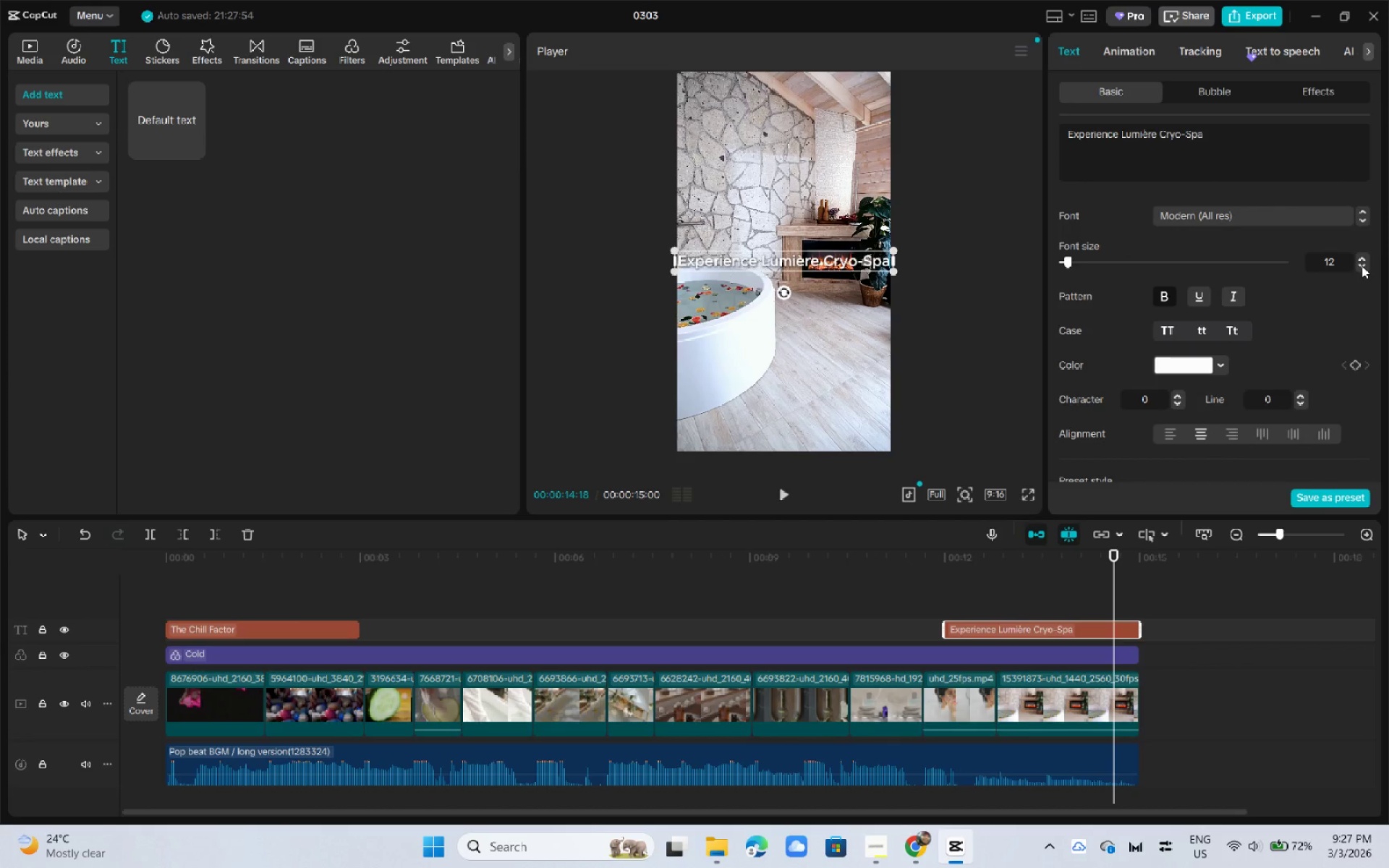 
triple_click([1362, 265])
 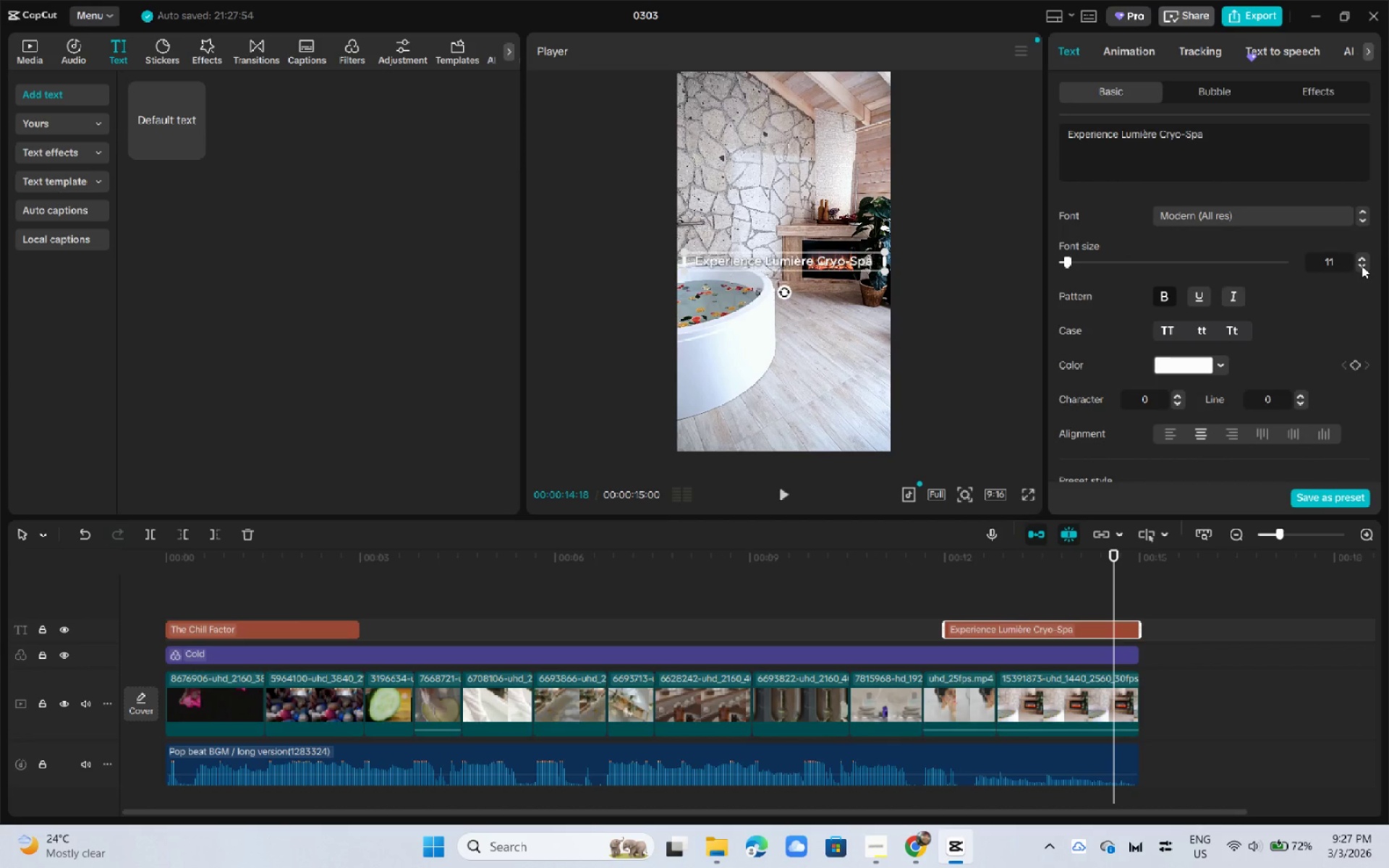 
triple_click([1362, 265])
 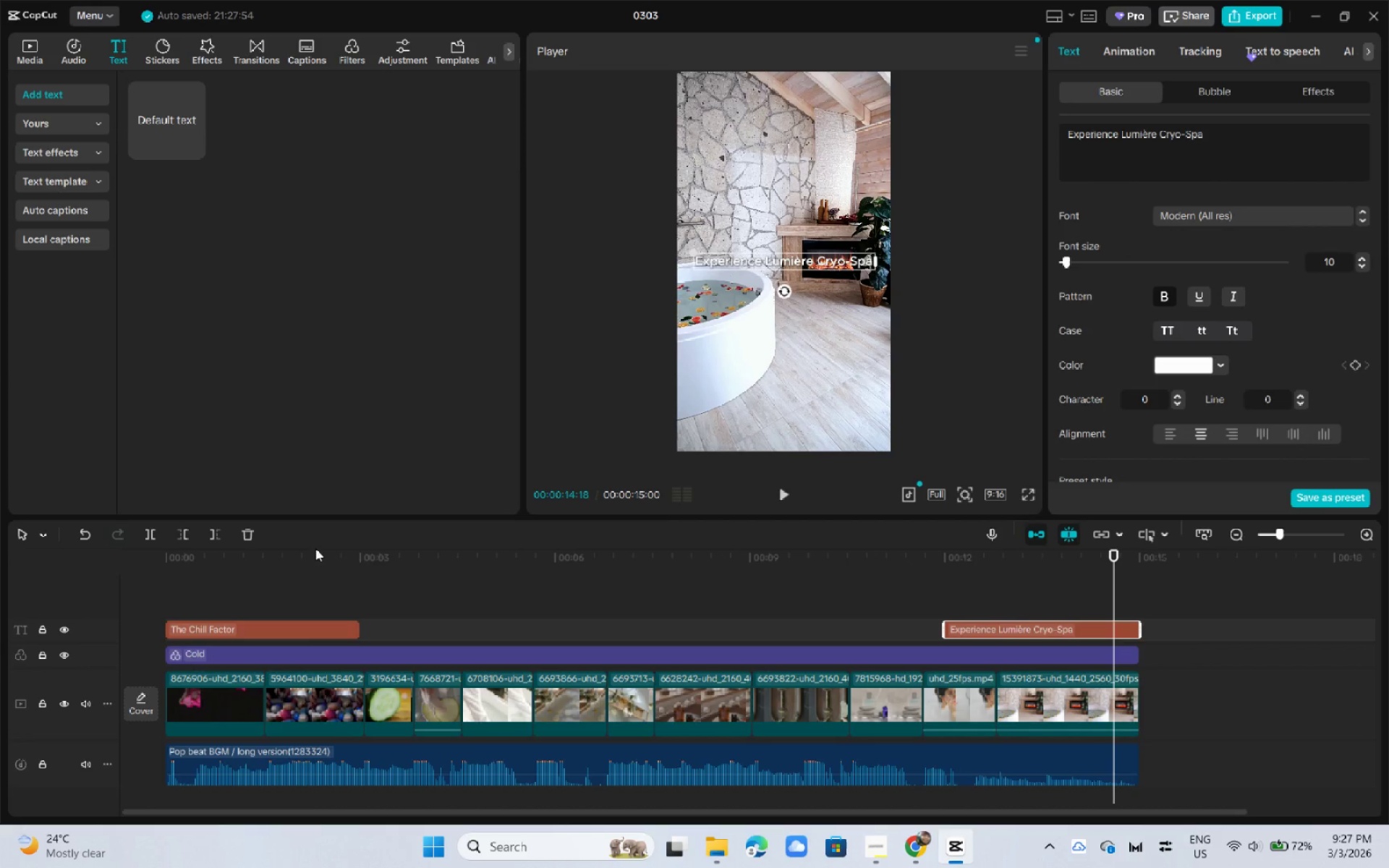 
left_click_drag(start_coordinate=[261, 563], to_coordinate=[158, 561])
 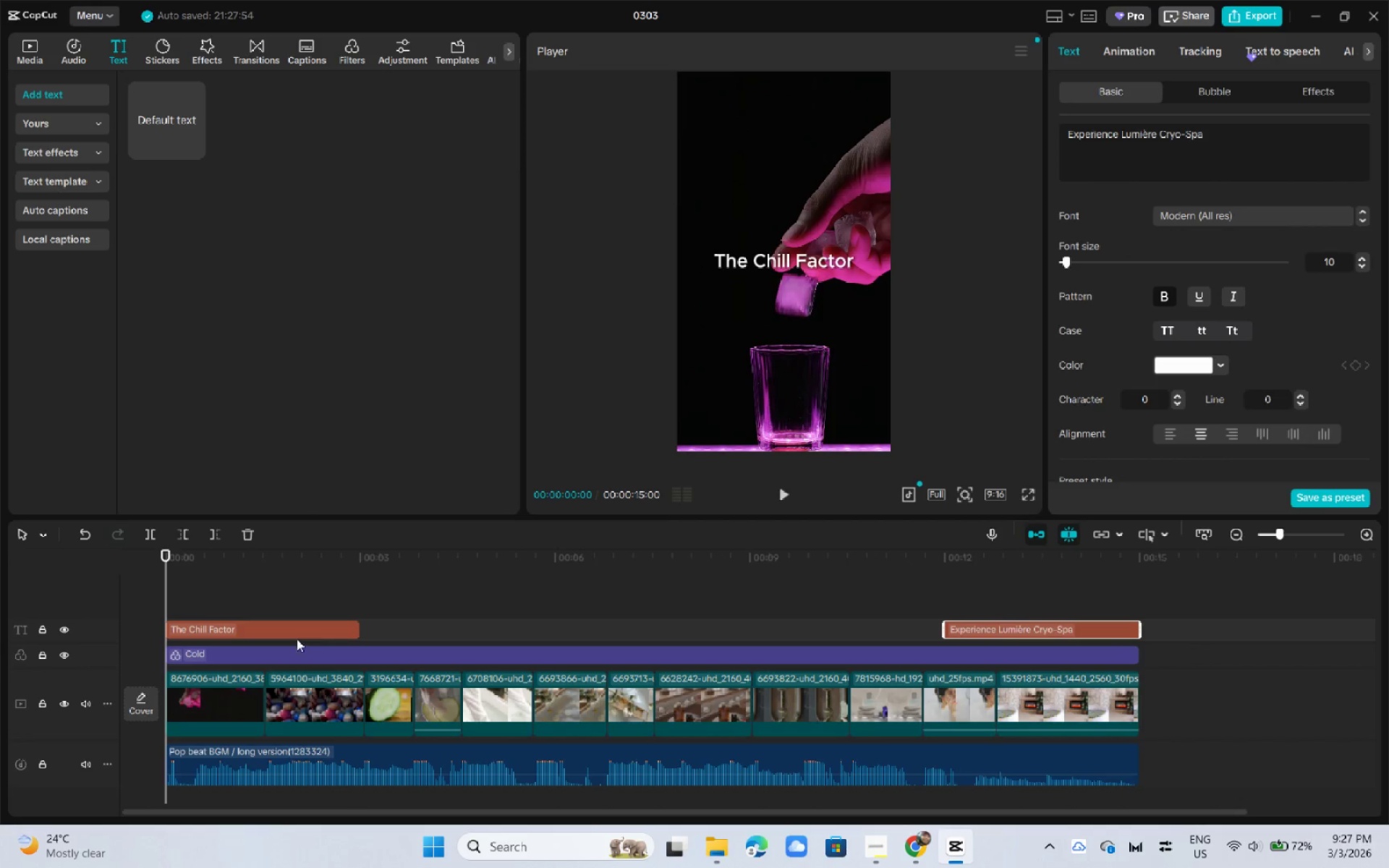 
left_click([297, 639])
 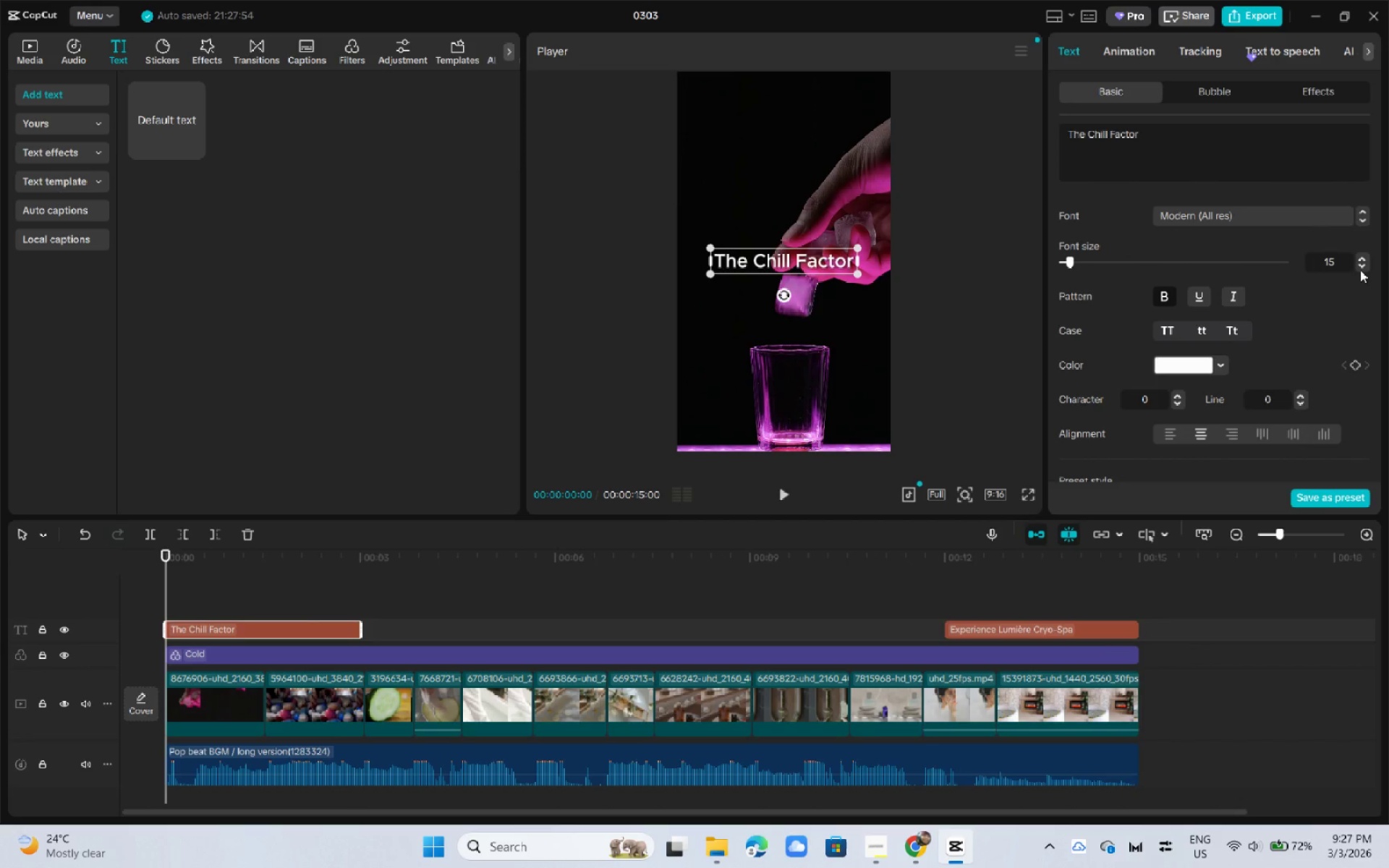 
double_click([1360, 270])
 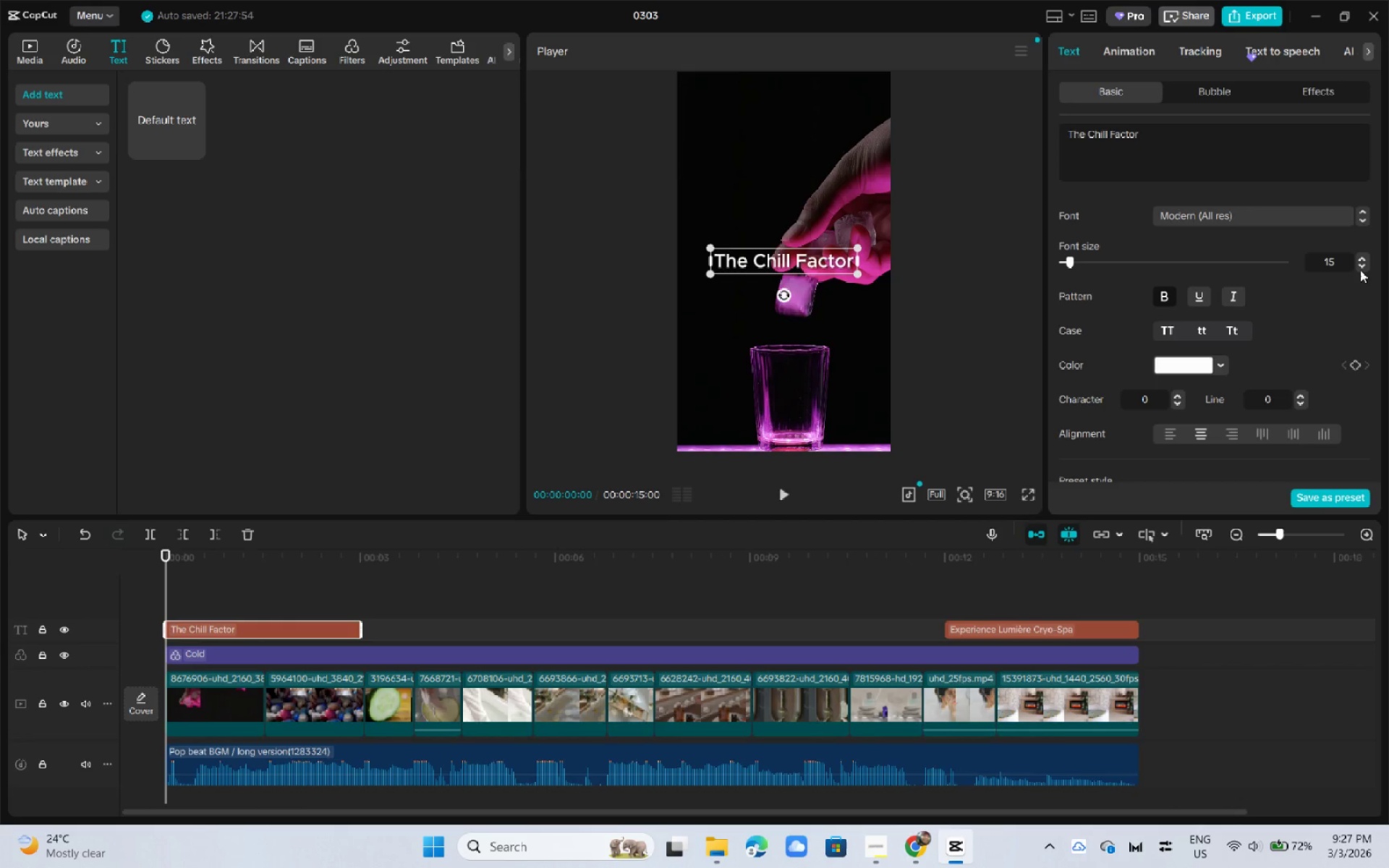 
double_click([1365, 263])
 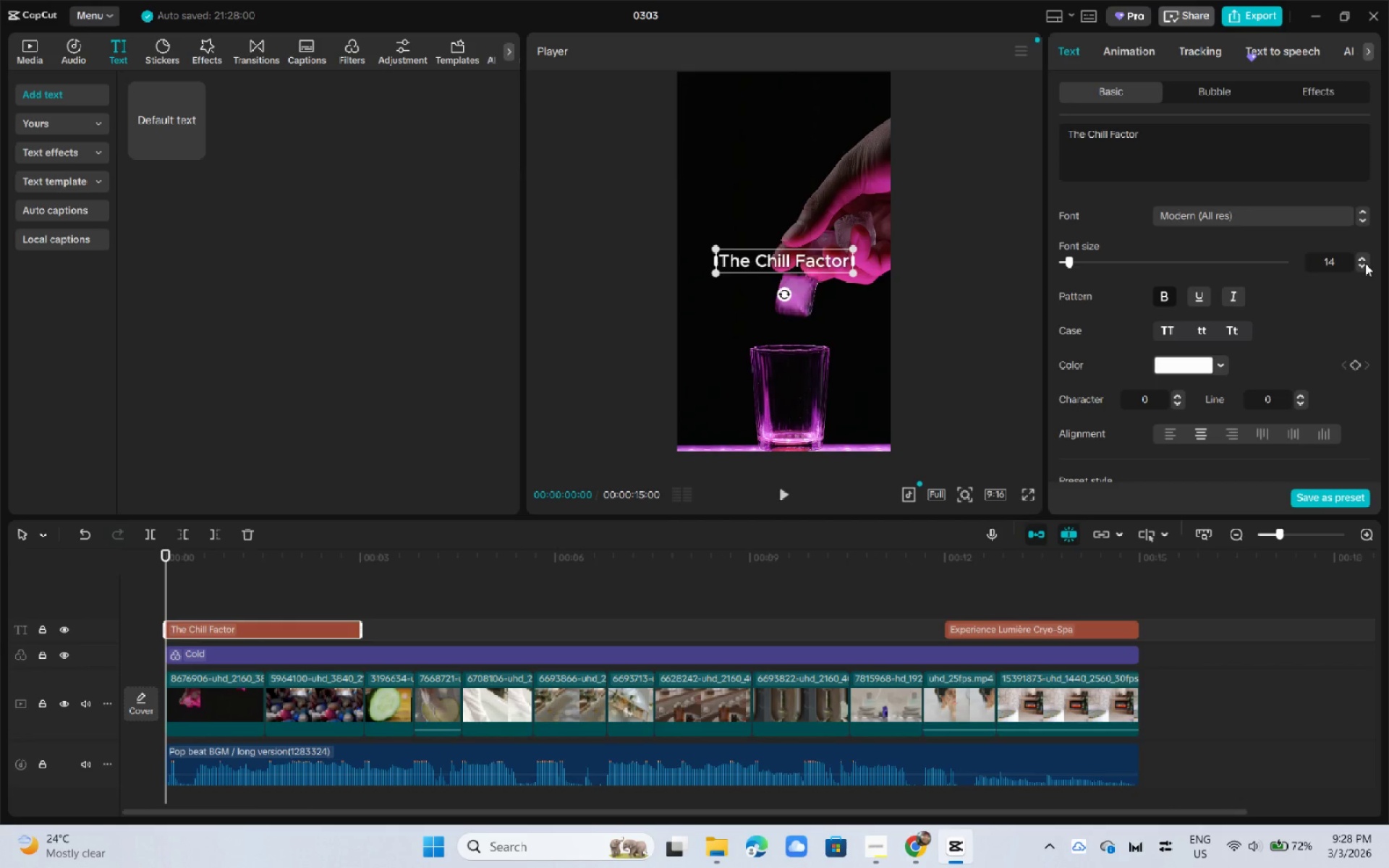 
triple_click([1365, 263])
 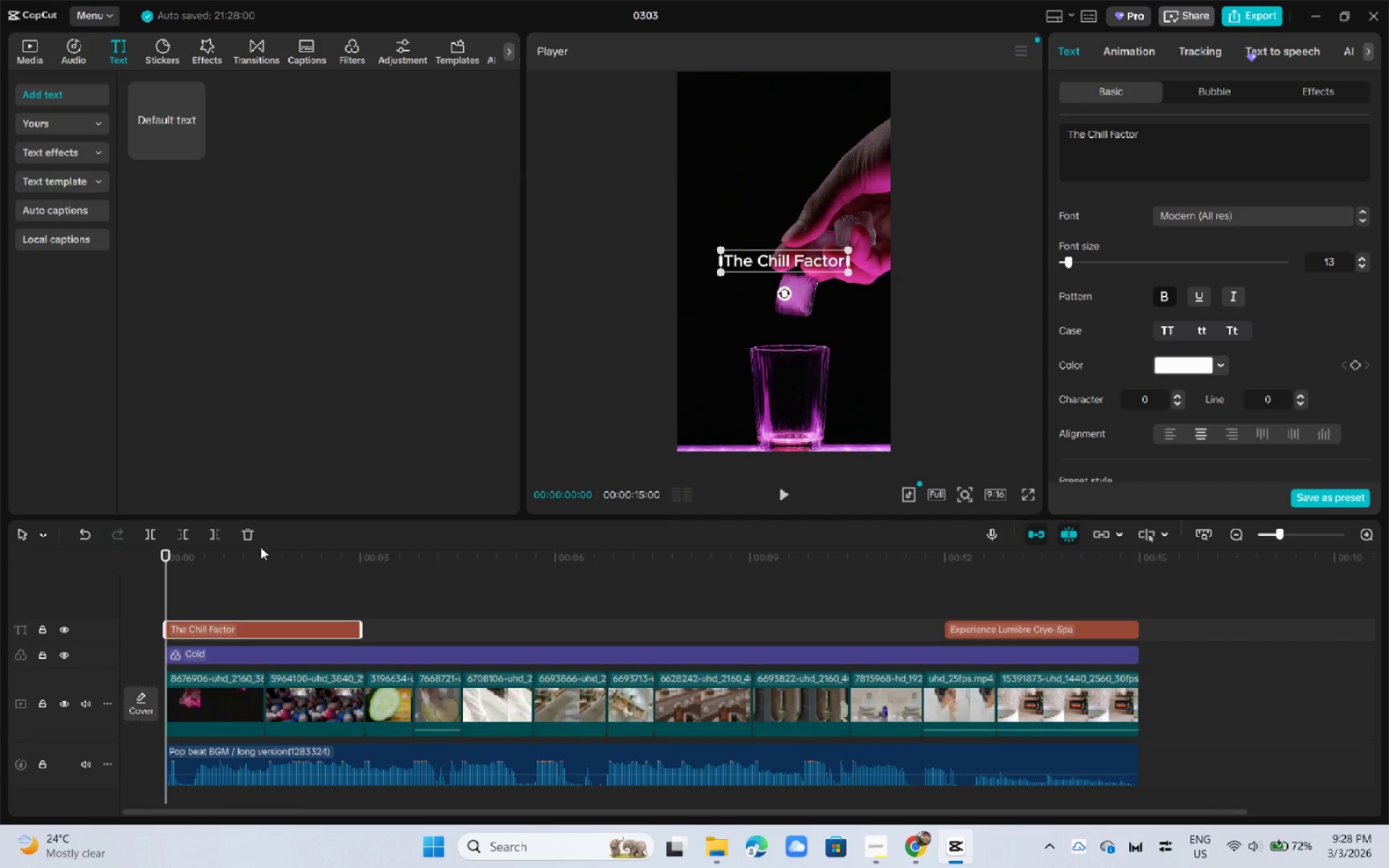 
wait(20.89)
 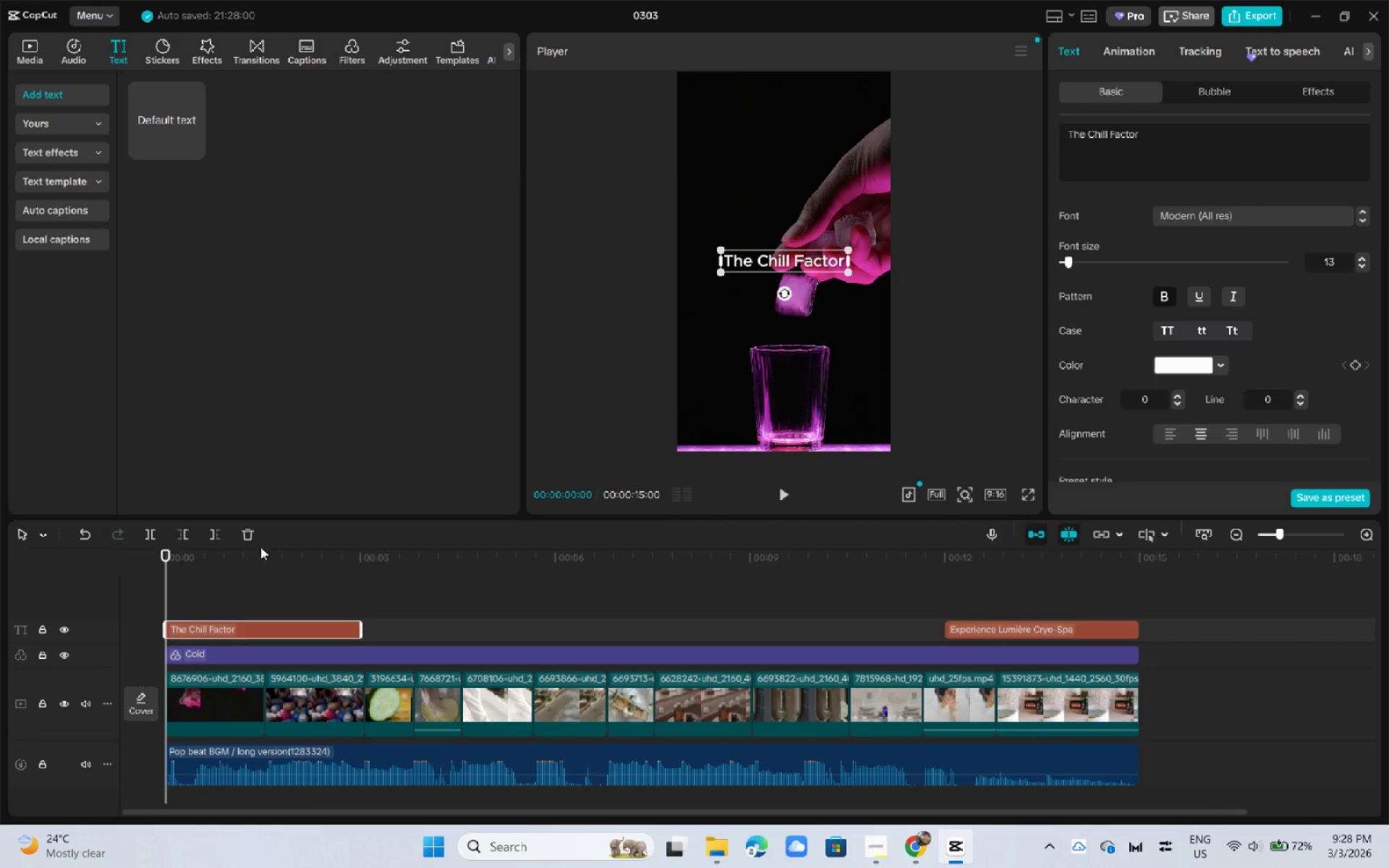 
left_click_drag(start_coordinate=[181, 561], to_coordinate=[109, 561])
 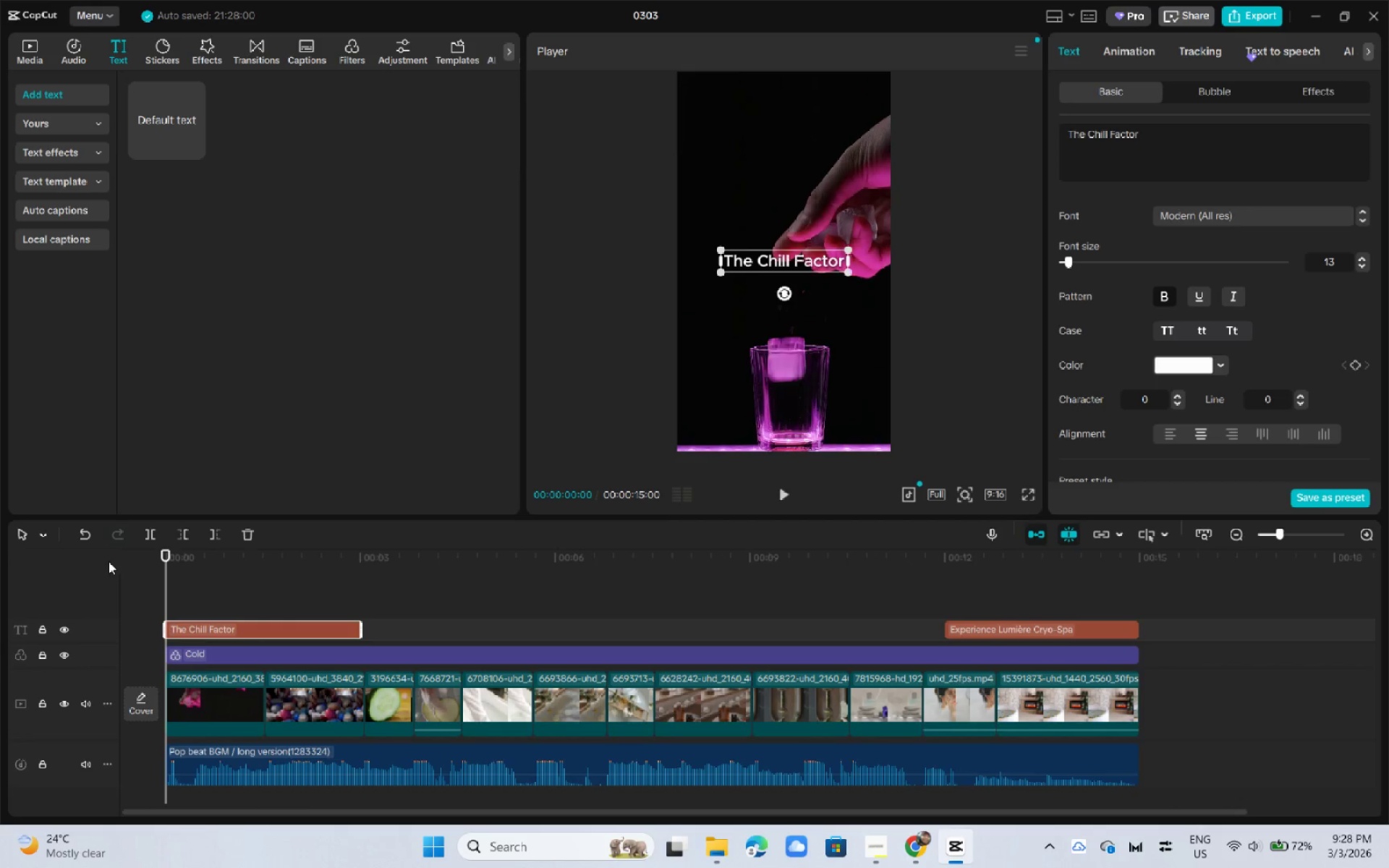 
key(Space)
 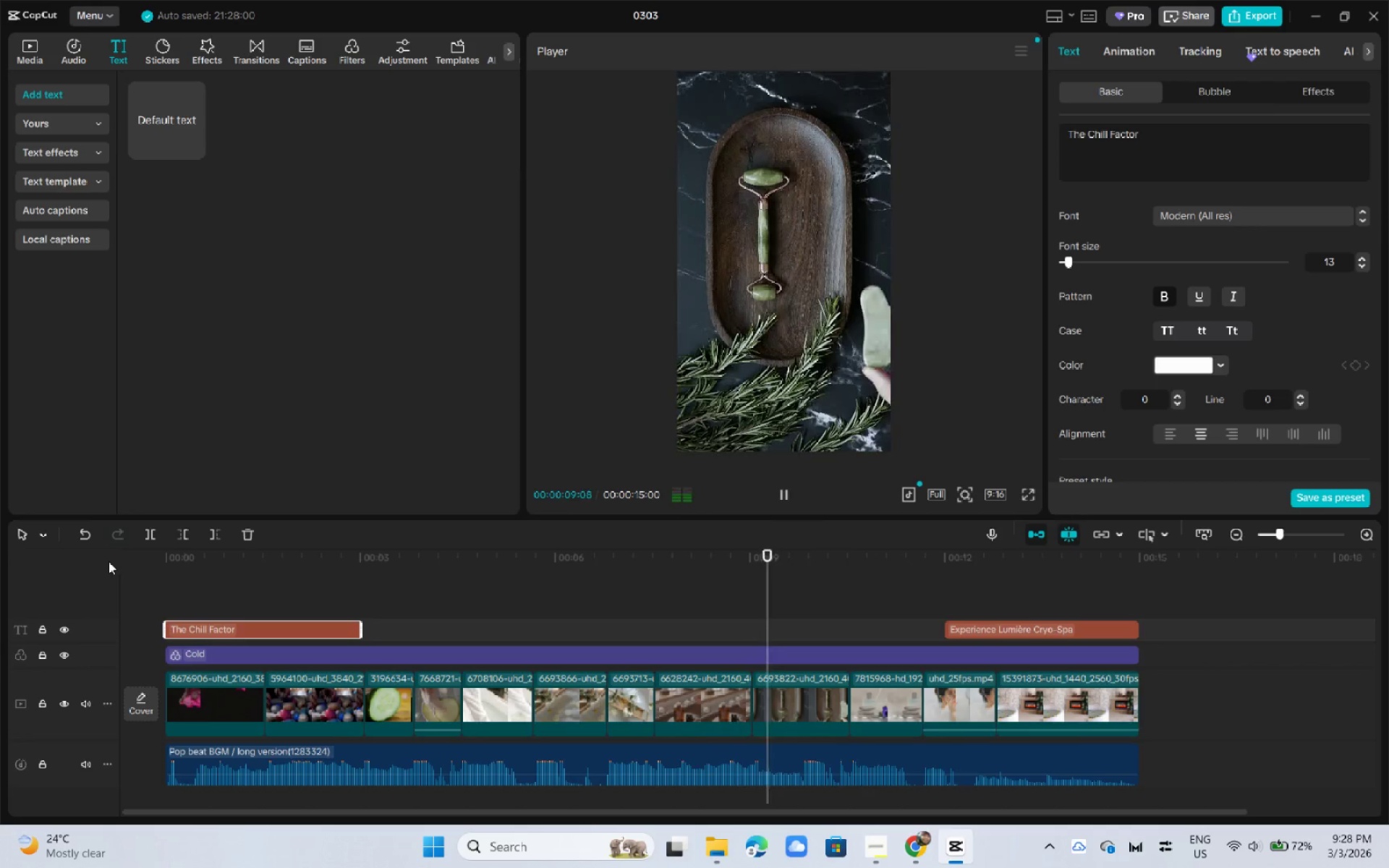 
wait(14.47)
 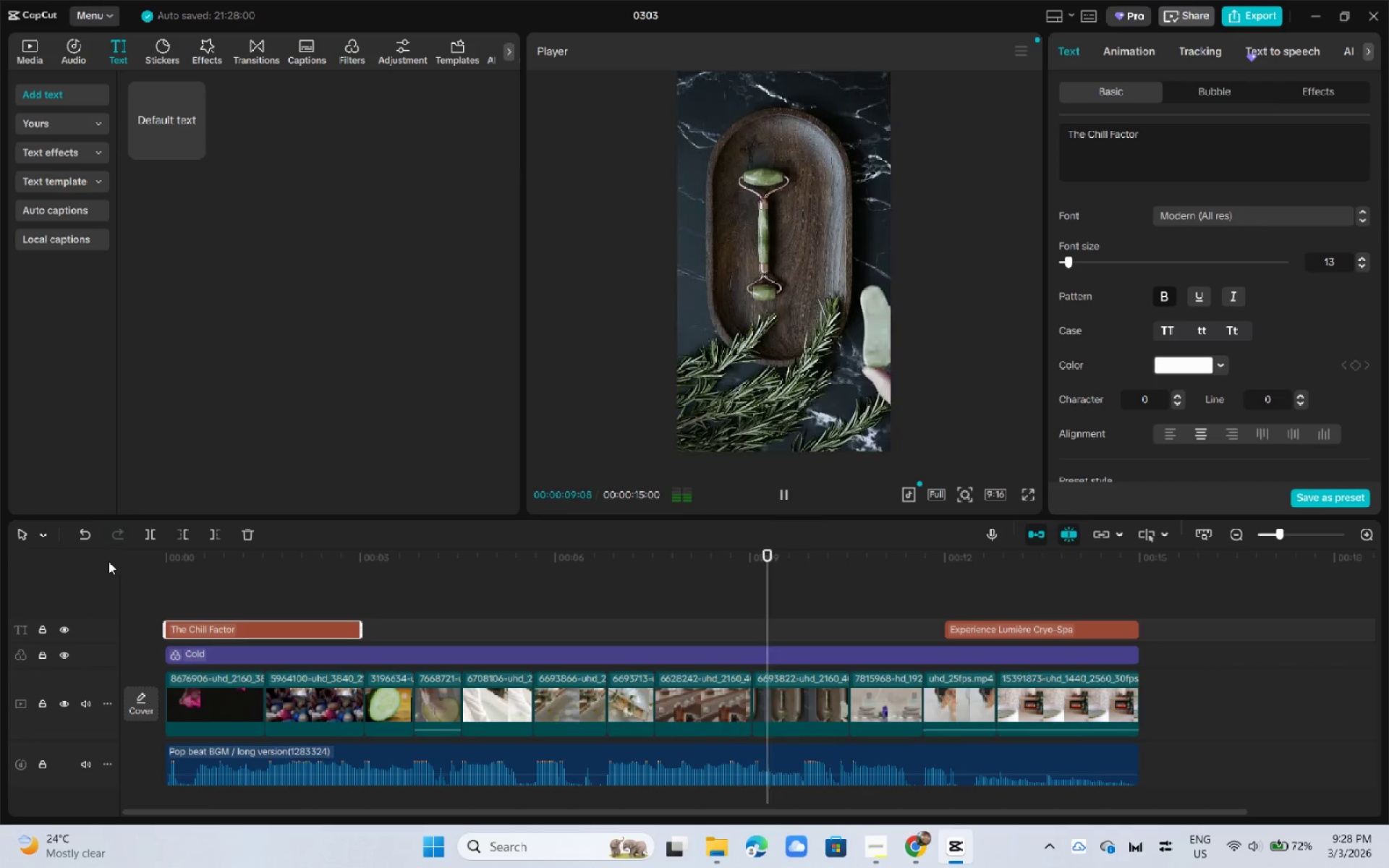 
key(Space)
 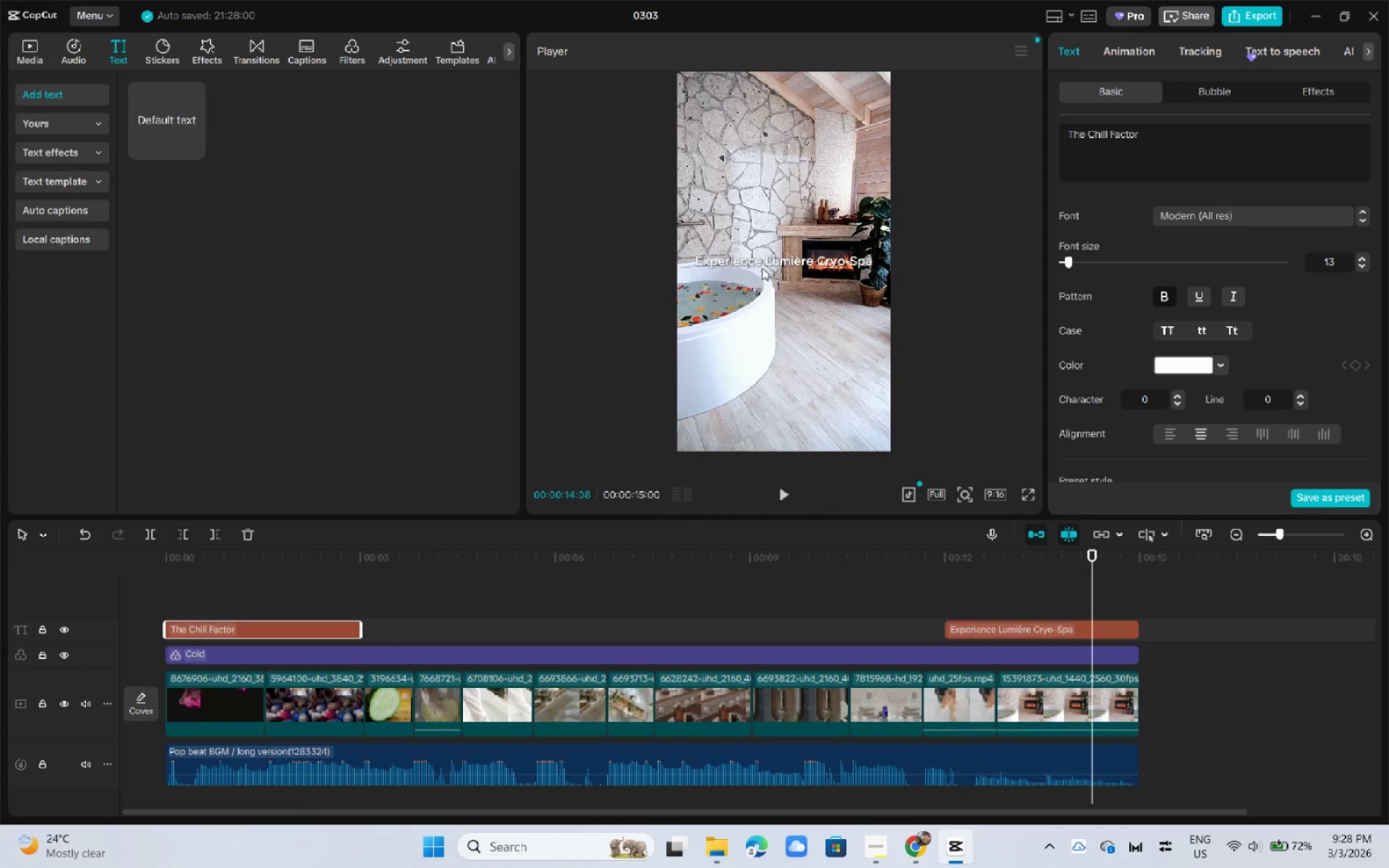 
left_click([763, 266])
 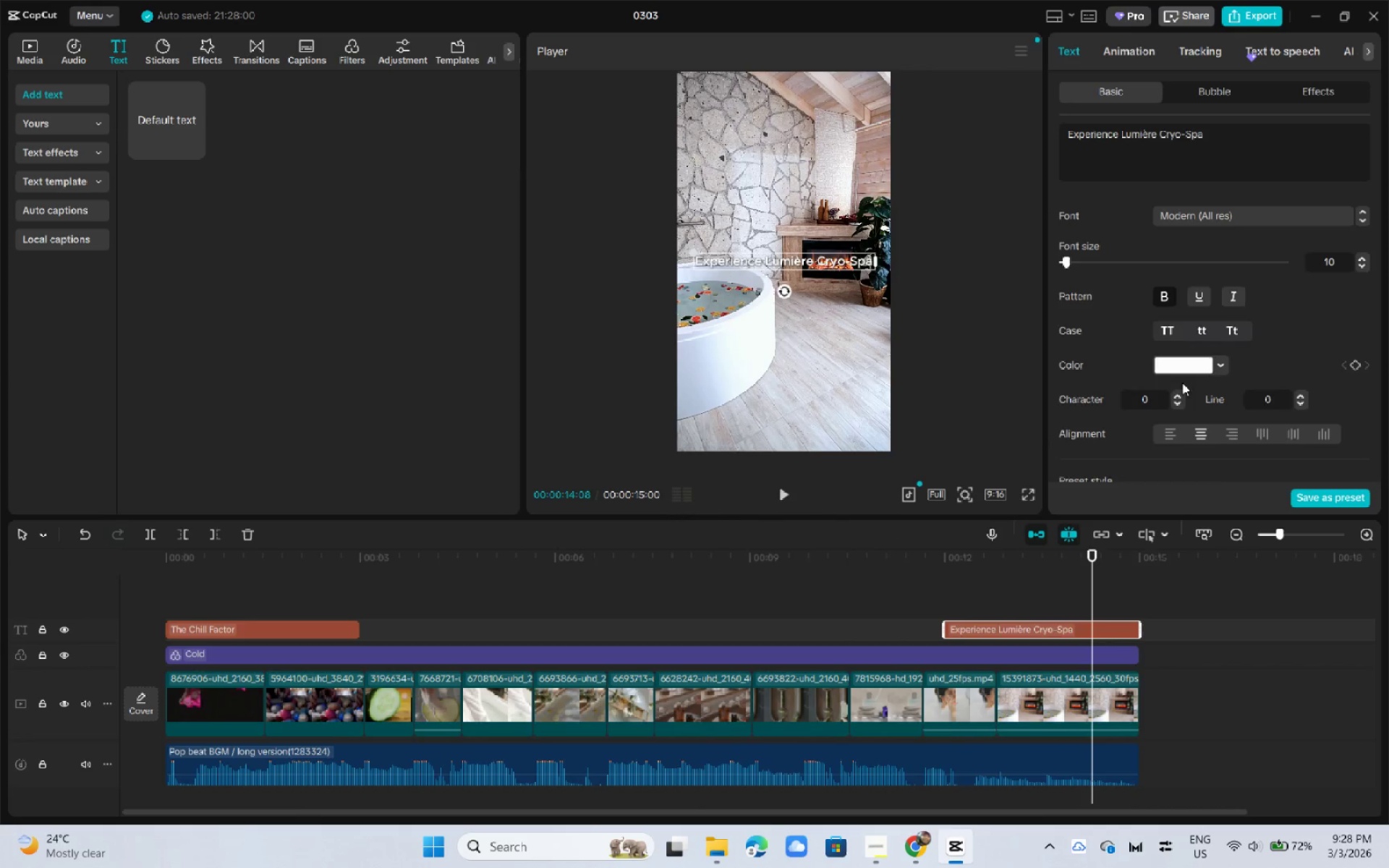 
scroll: coordinate [1187, 386], scroll_direction: down, amount: 33.0
 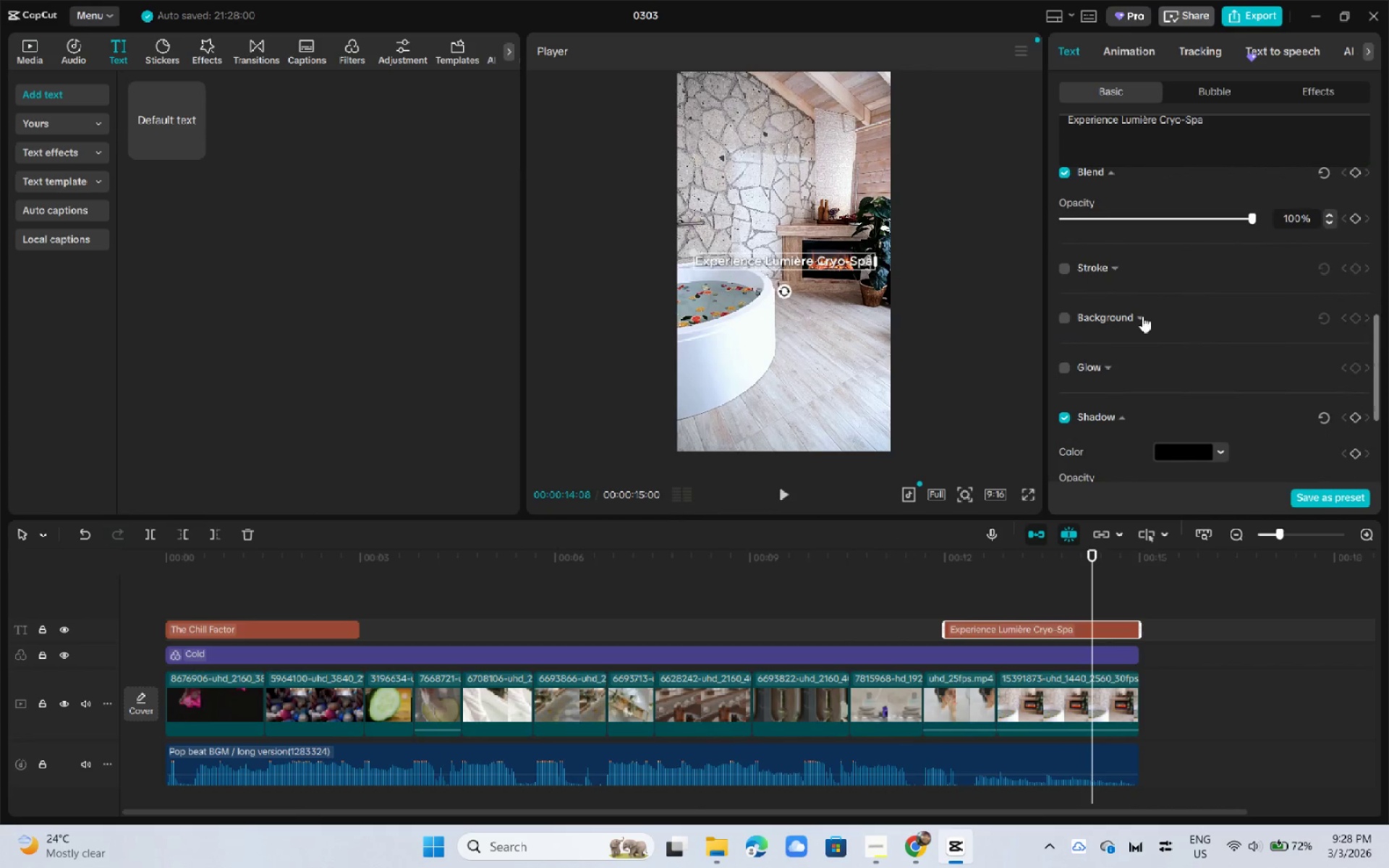 
left_click([1142, 316])
 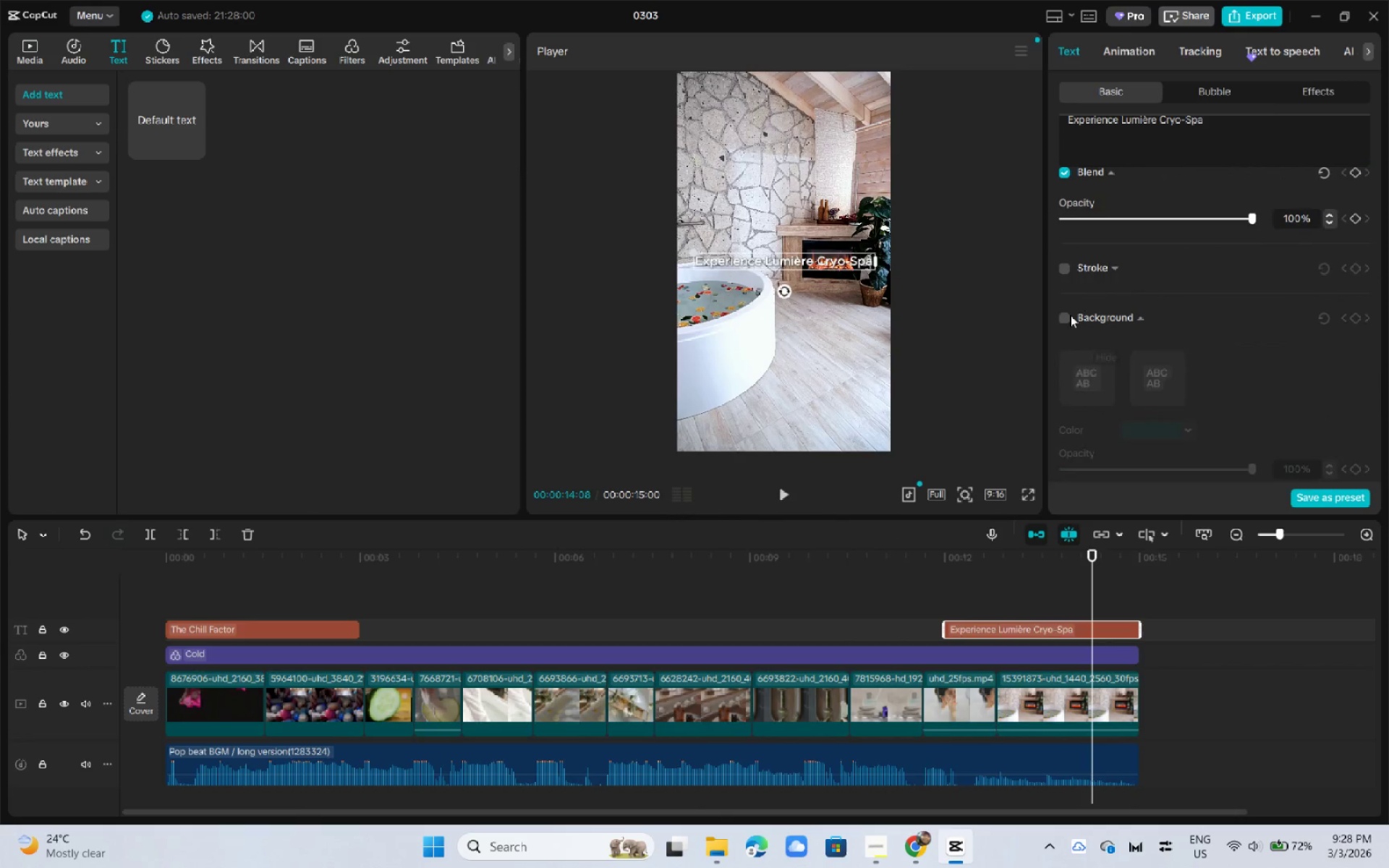 
left_click([1069, 315])
 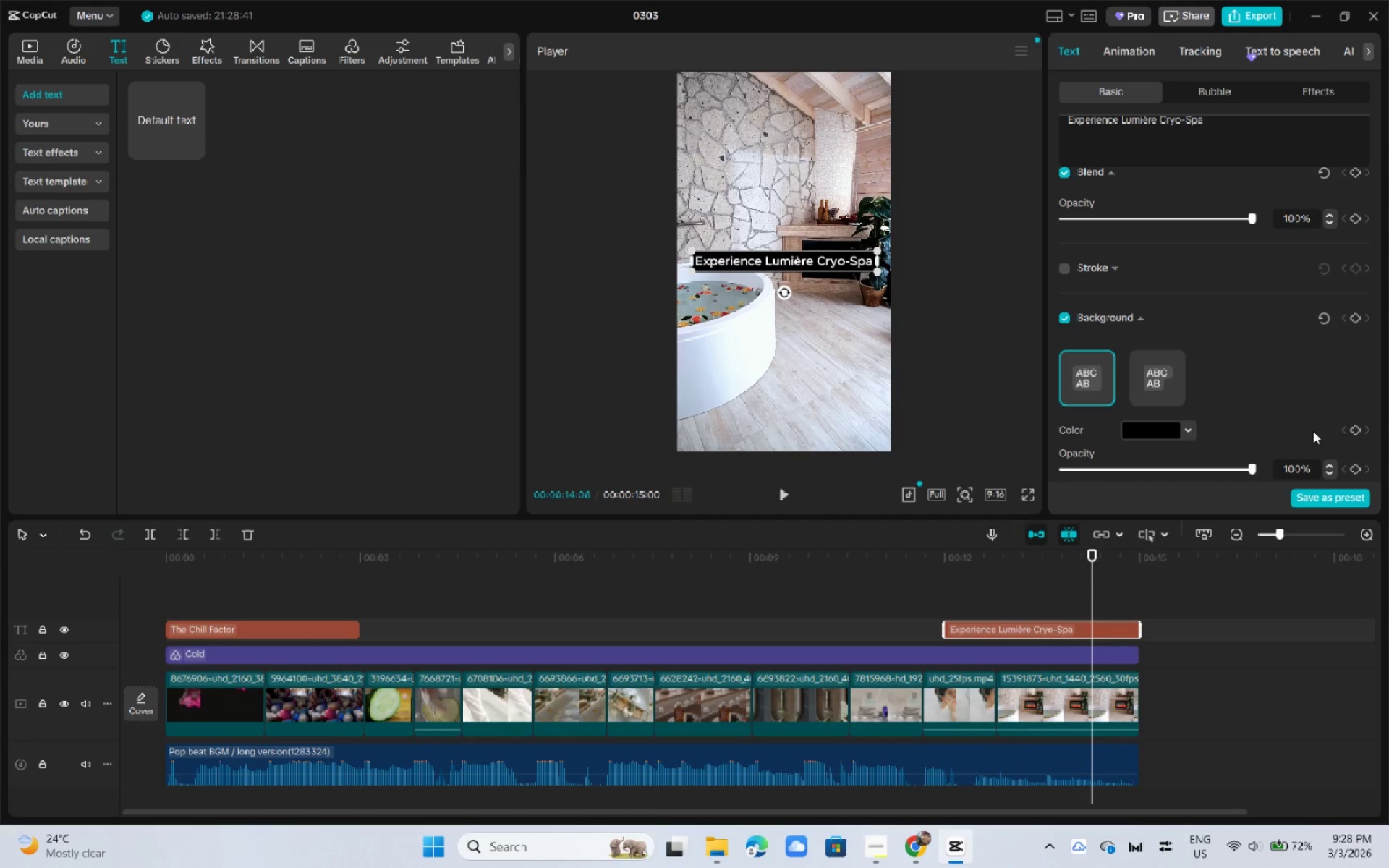 
left_click_drag(start_coordinate=[1249, 409], to_coordinate=[1108, 412])
 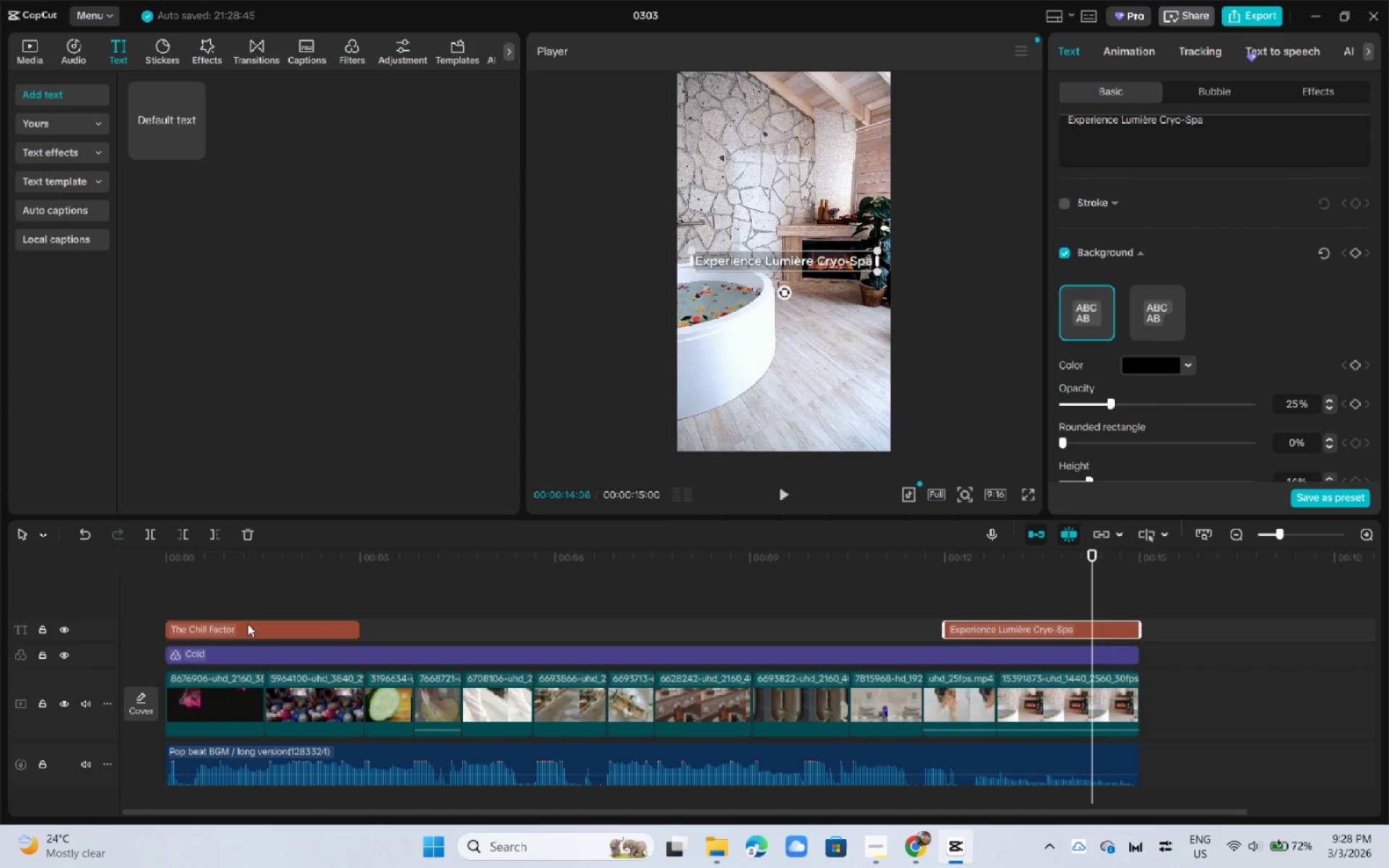 
scroll: coordinate [1276, 422], scroll_direction: down, amount: 1.0
 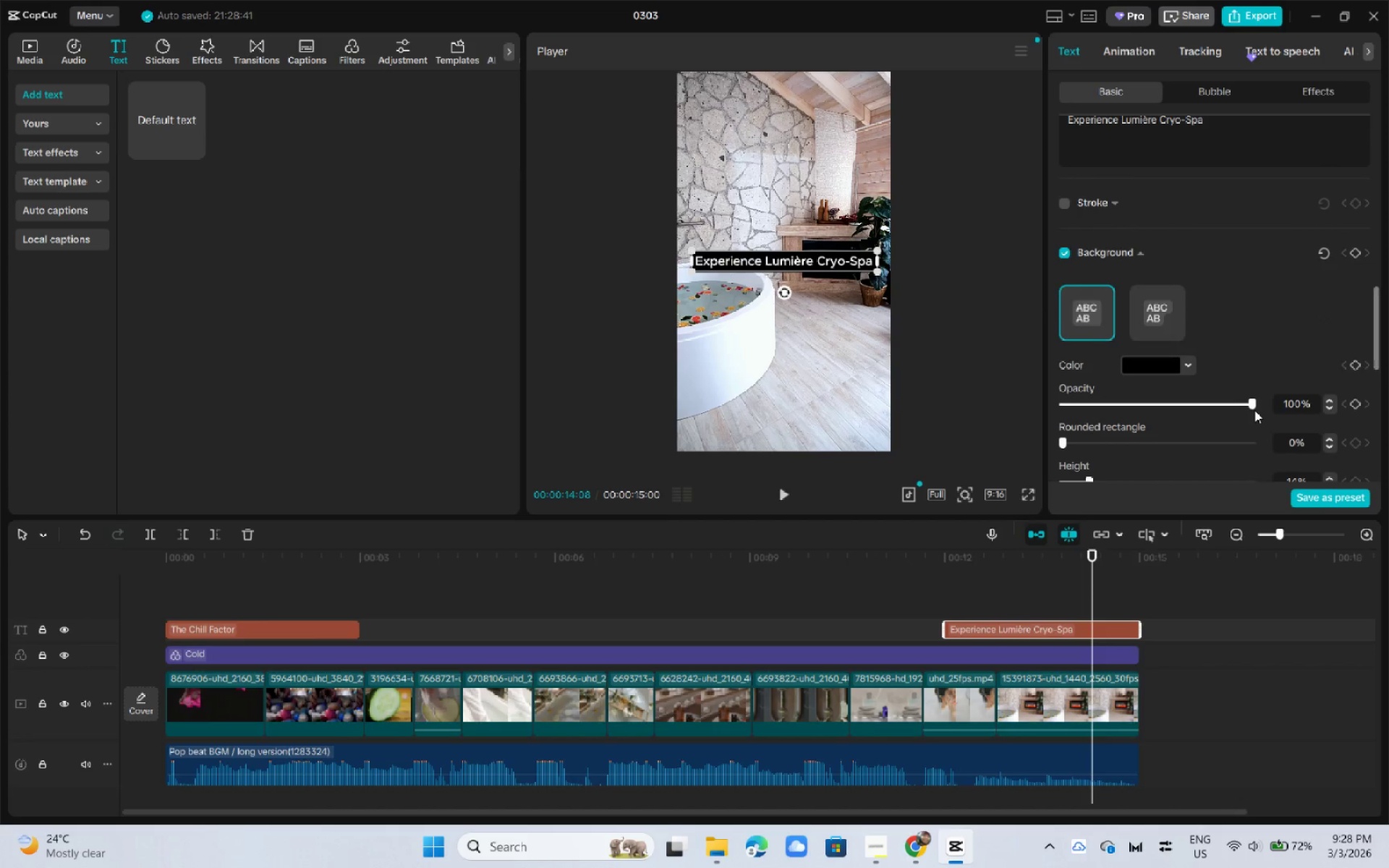 
left_click([247, 624])
 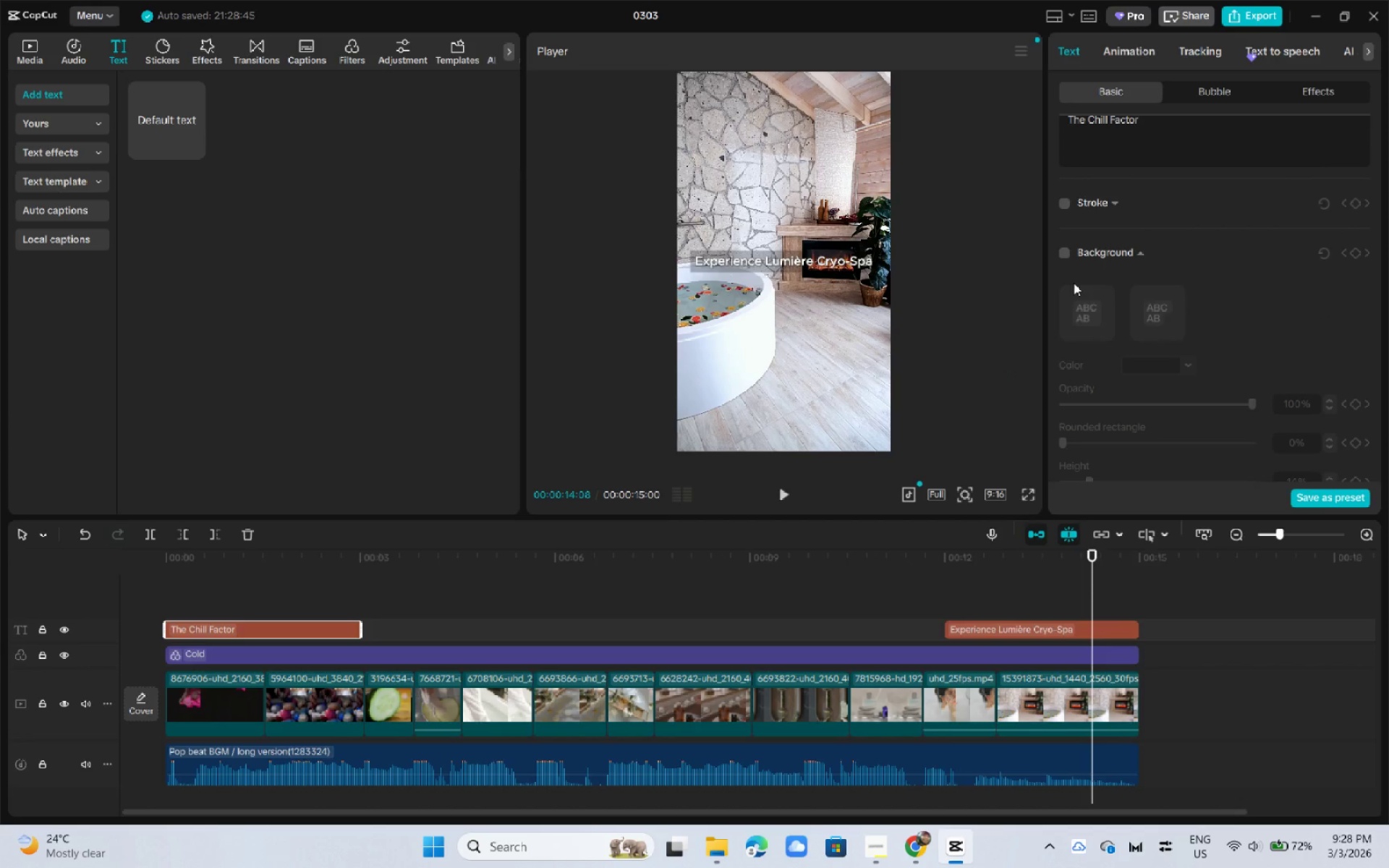 
left_click([1074, 260])
 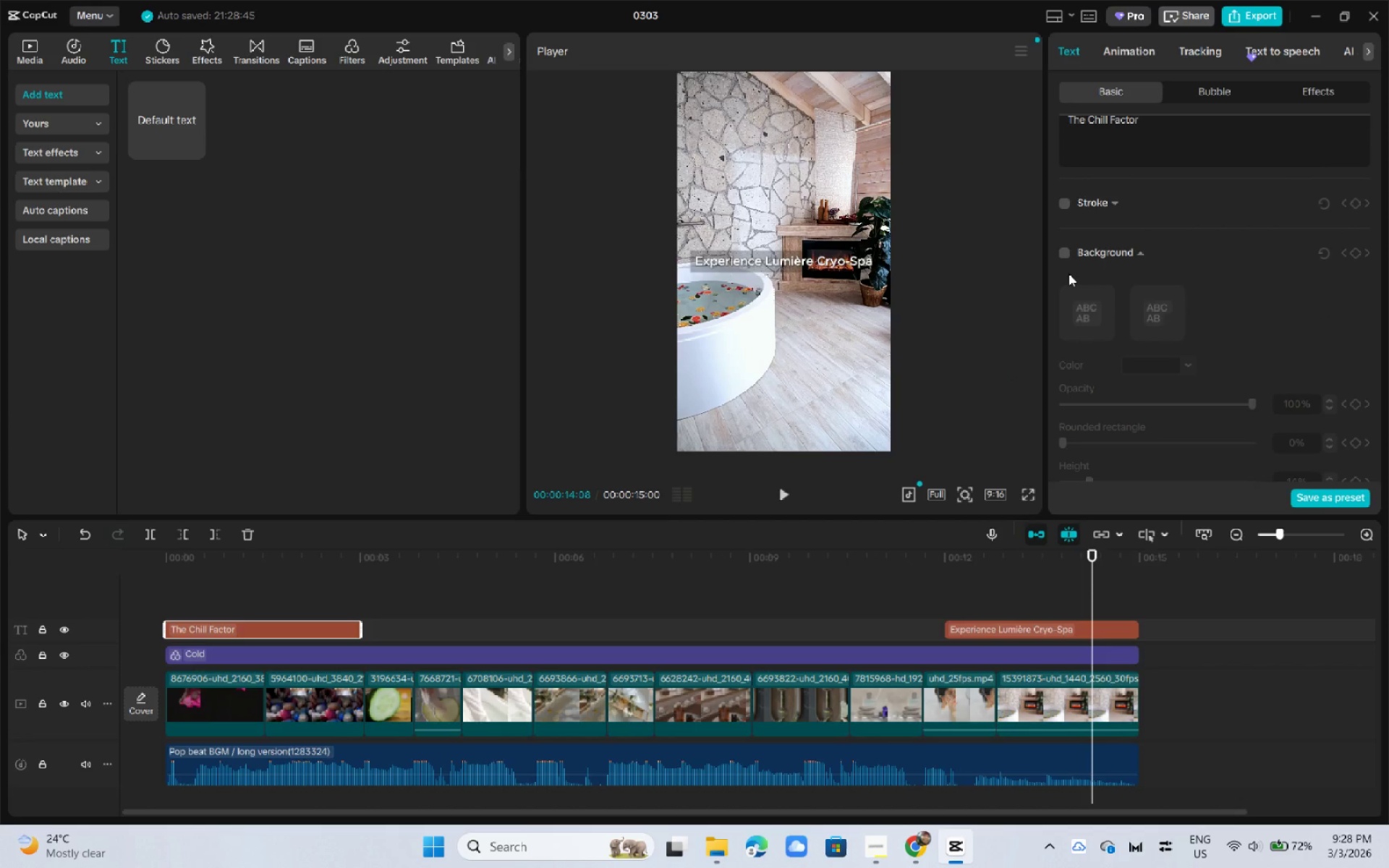 
left_click([1069, 256])
 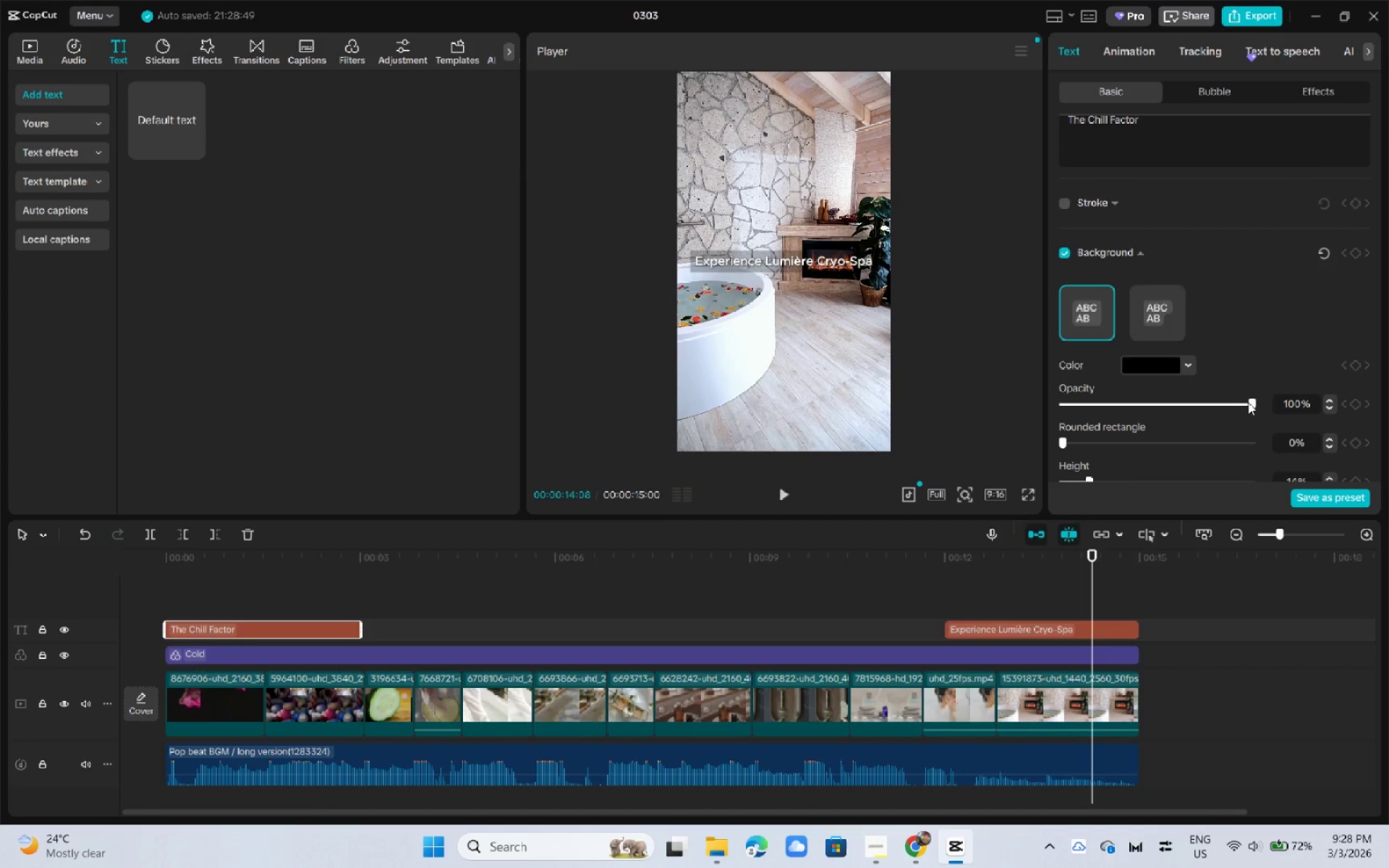 
left_click_drag(start_coordinate=[1249, 402], to_coordinate=[1107, 406])
 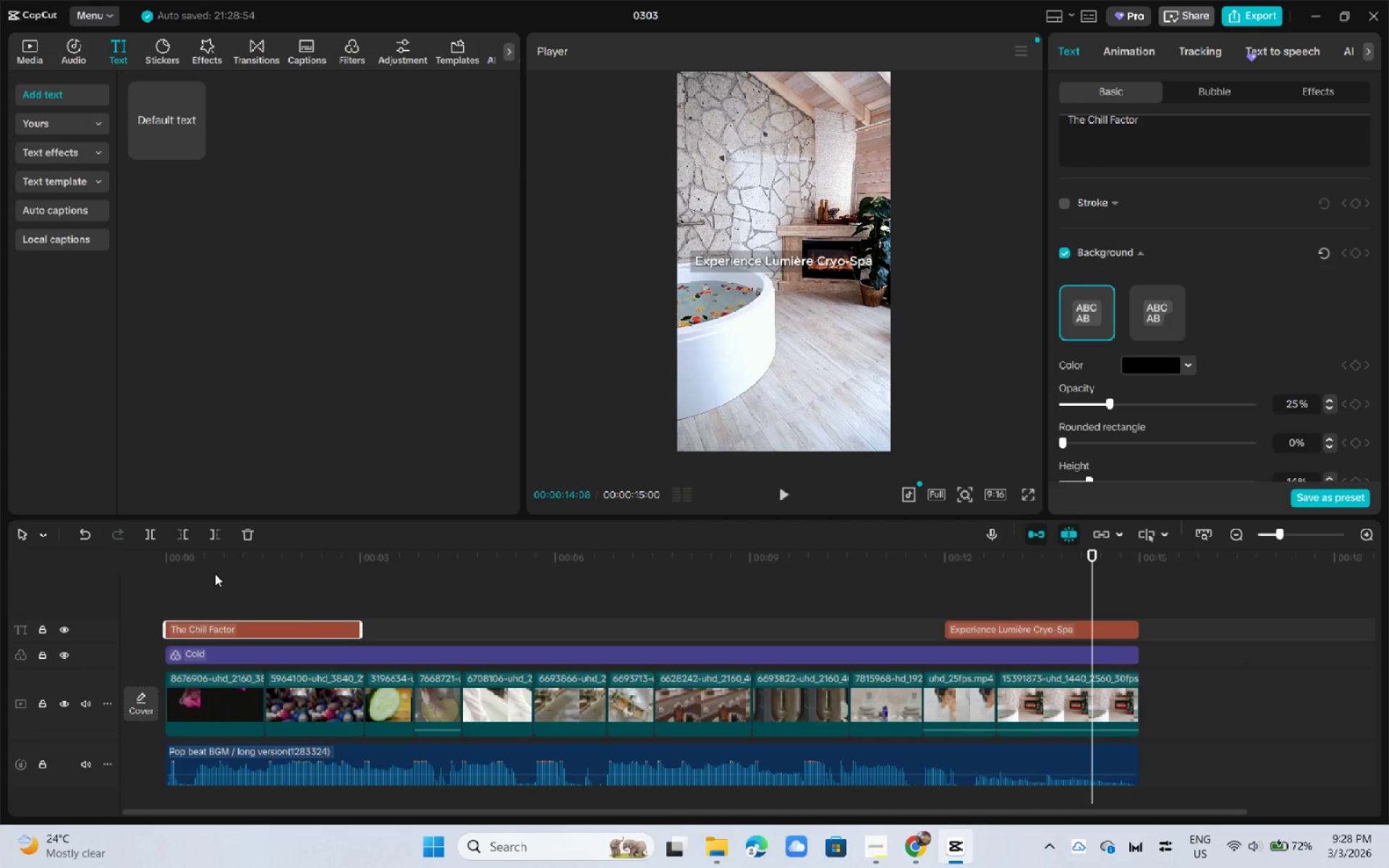 
left_click_drag(start_coordinate=[200, 569], to_coordinate=[93, 571])
 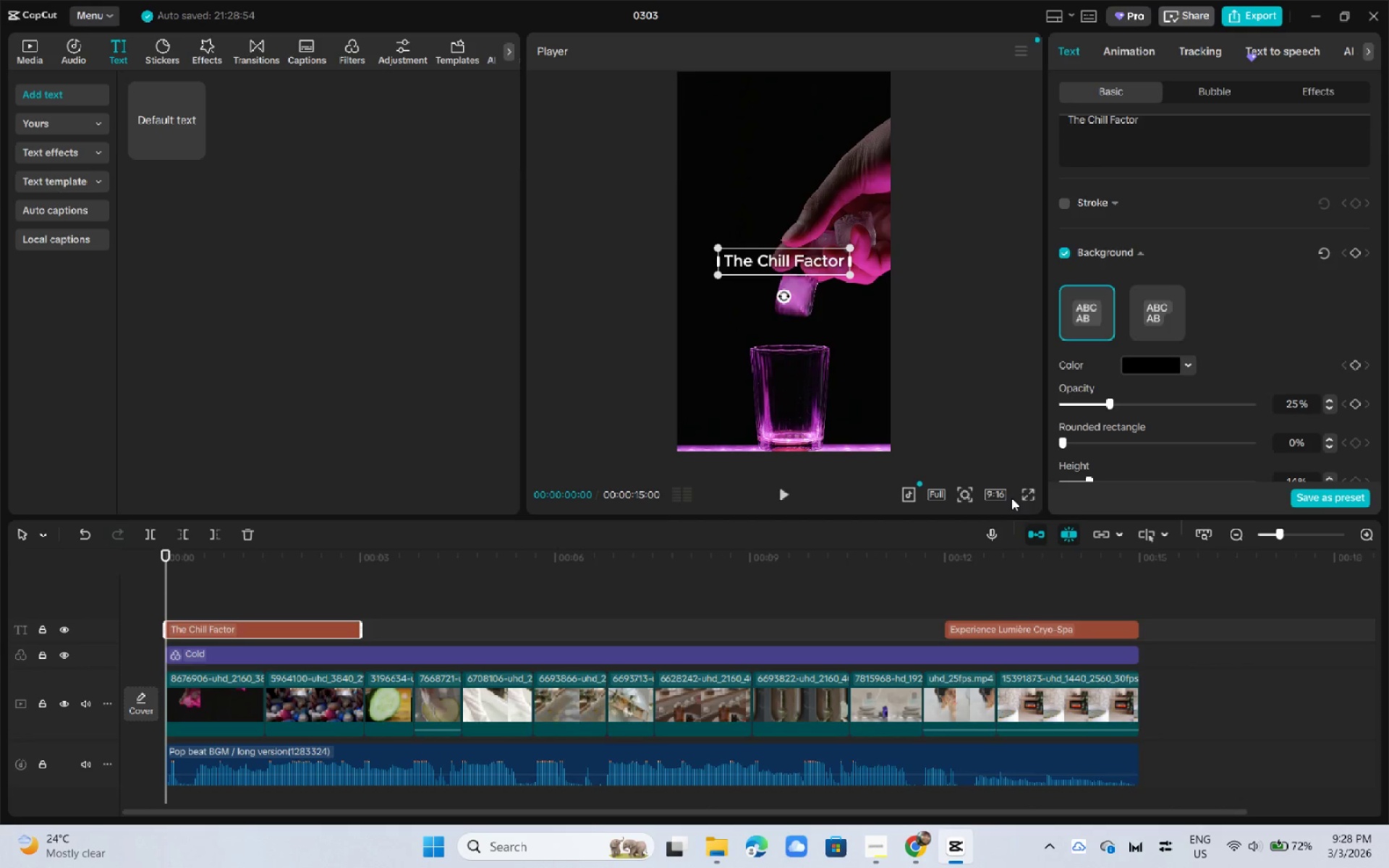 
left_click([1029, 495])
 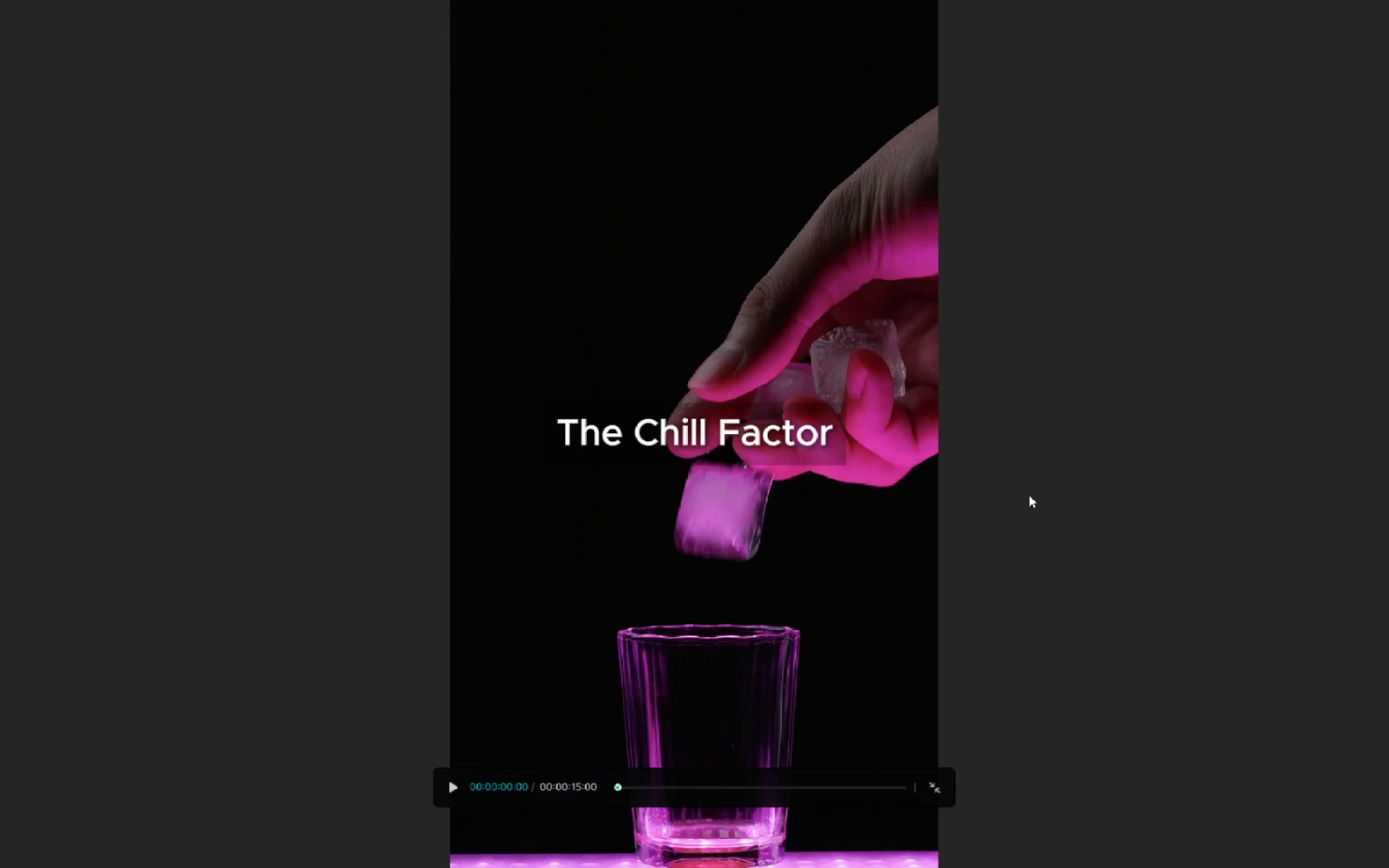 
key(Space)
 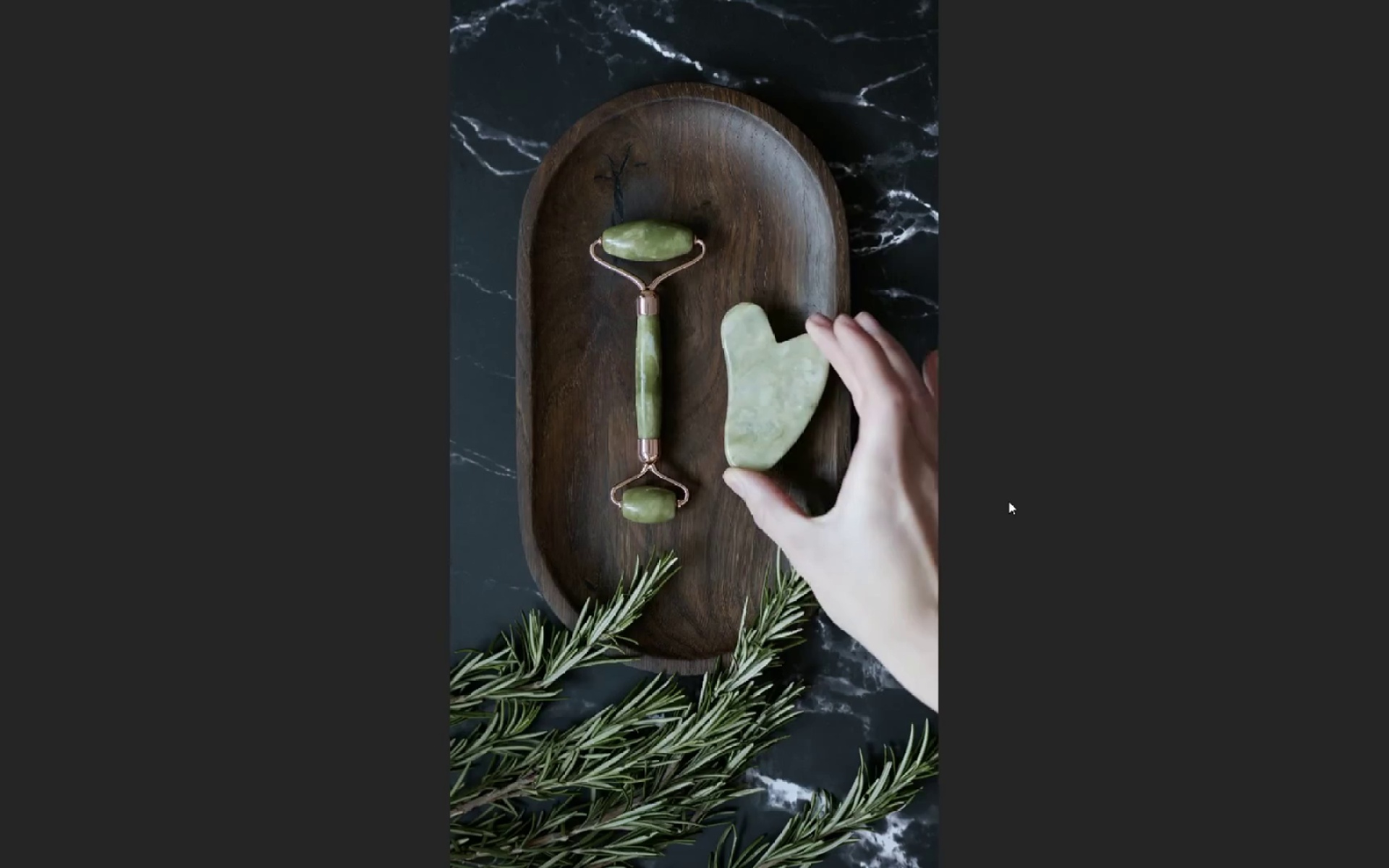 
wait(15.2)
 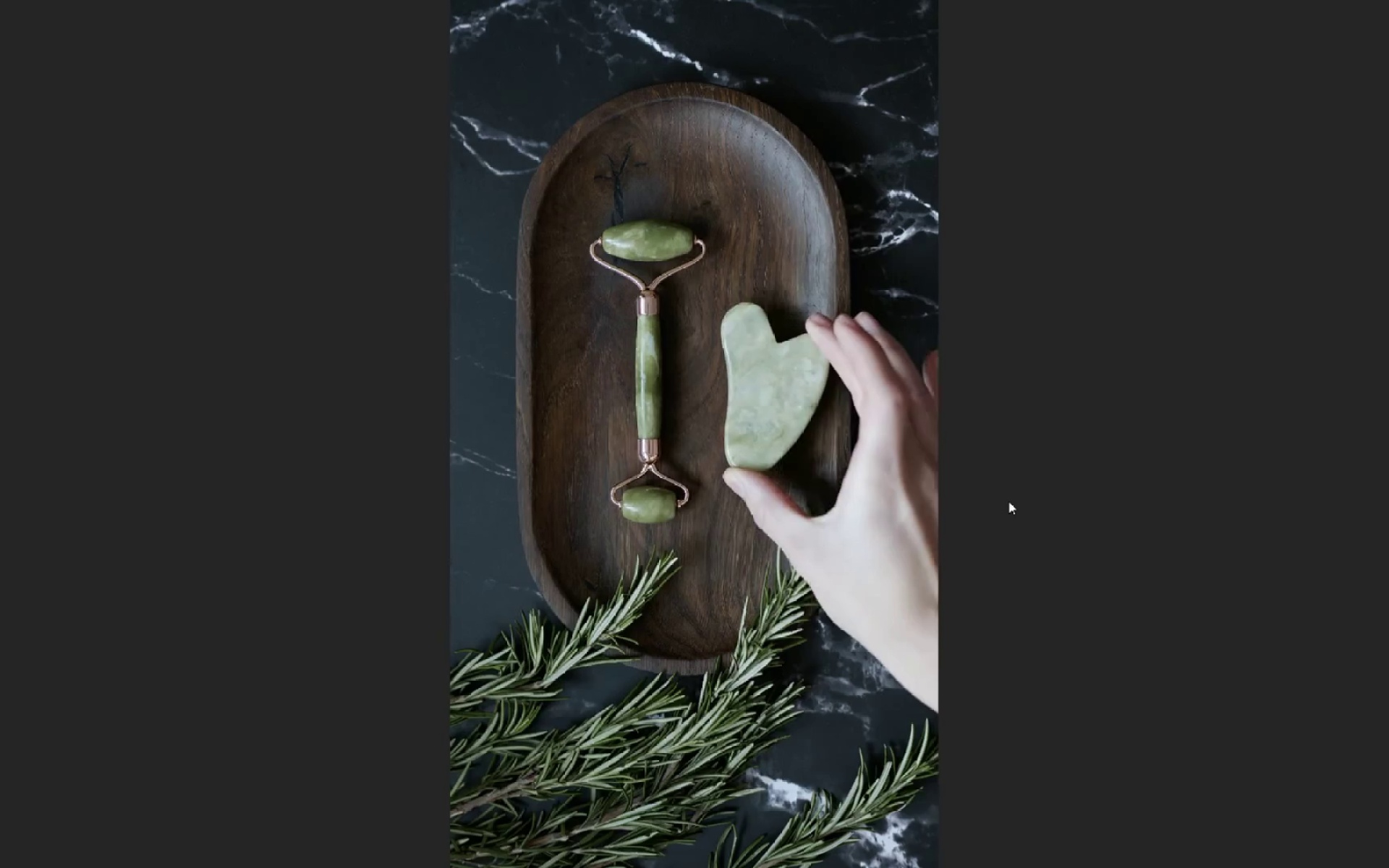 
key(Escape)
 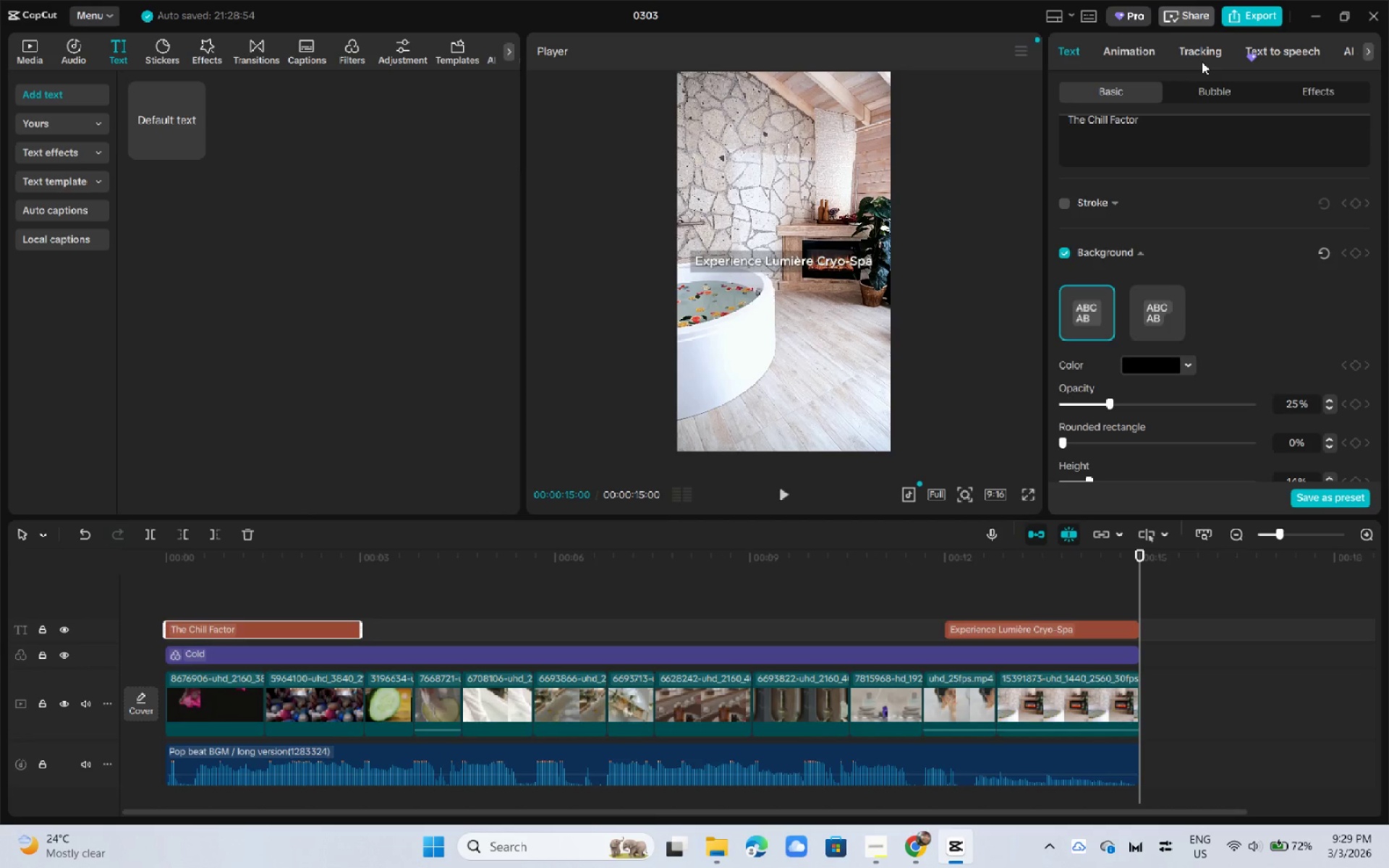 